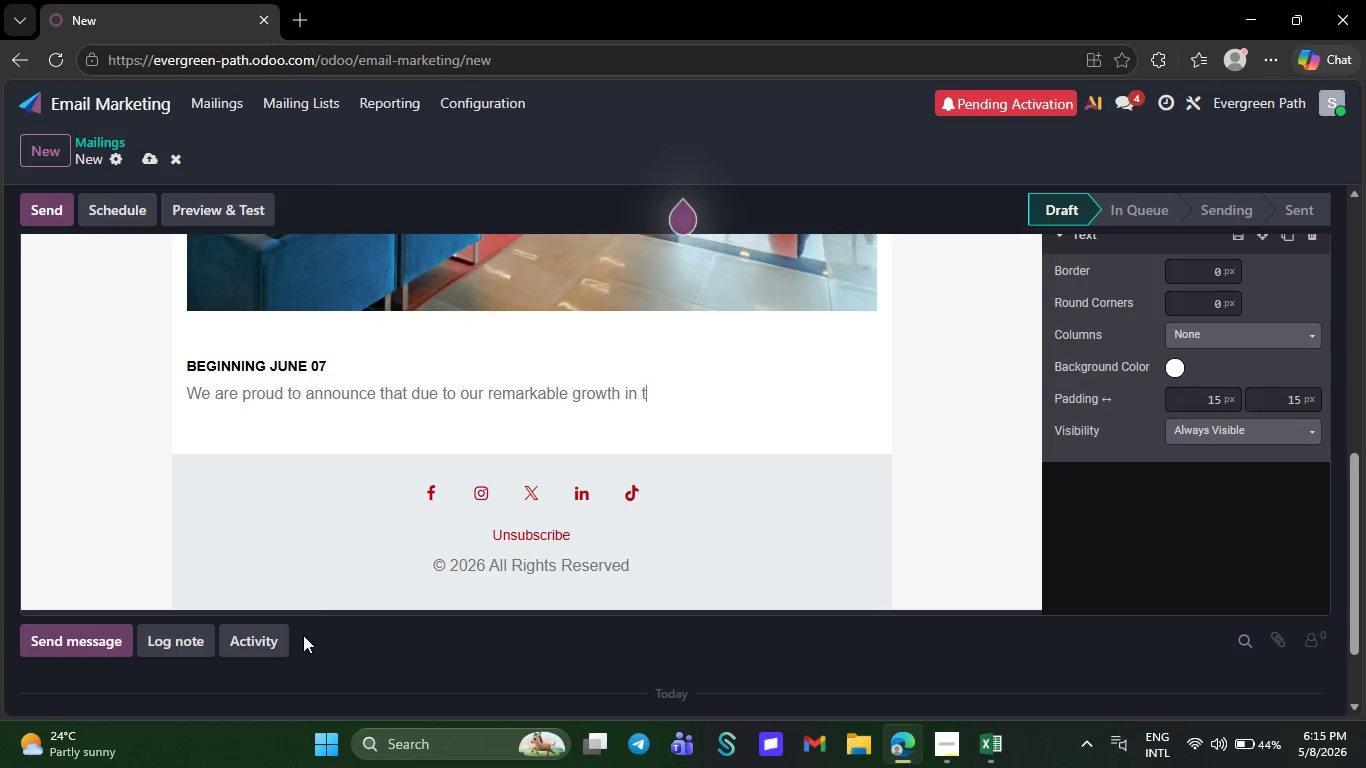 
key(Backspace)
 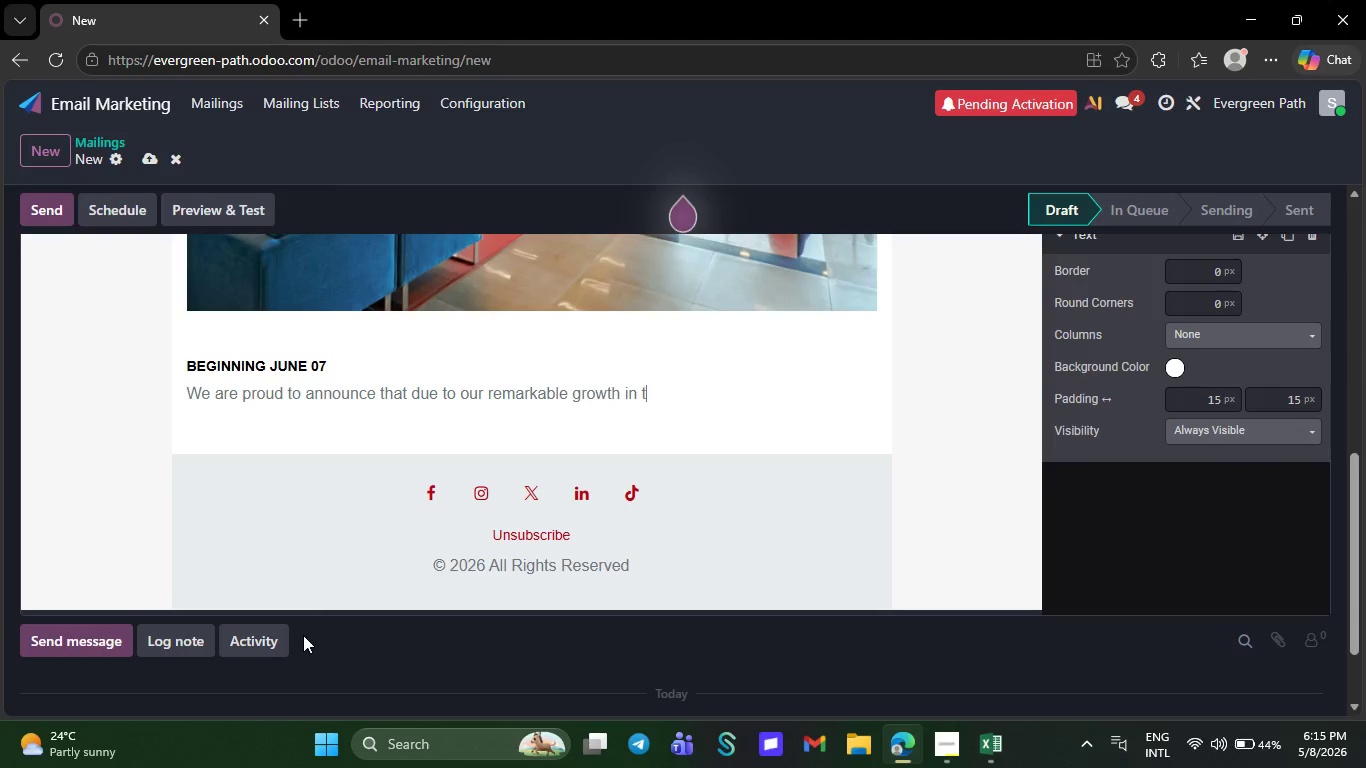 
wait(8.27)
 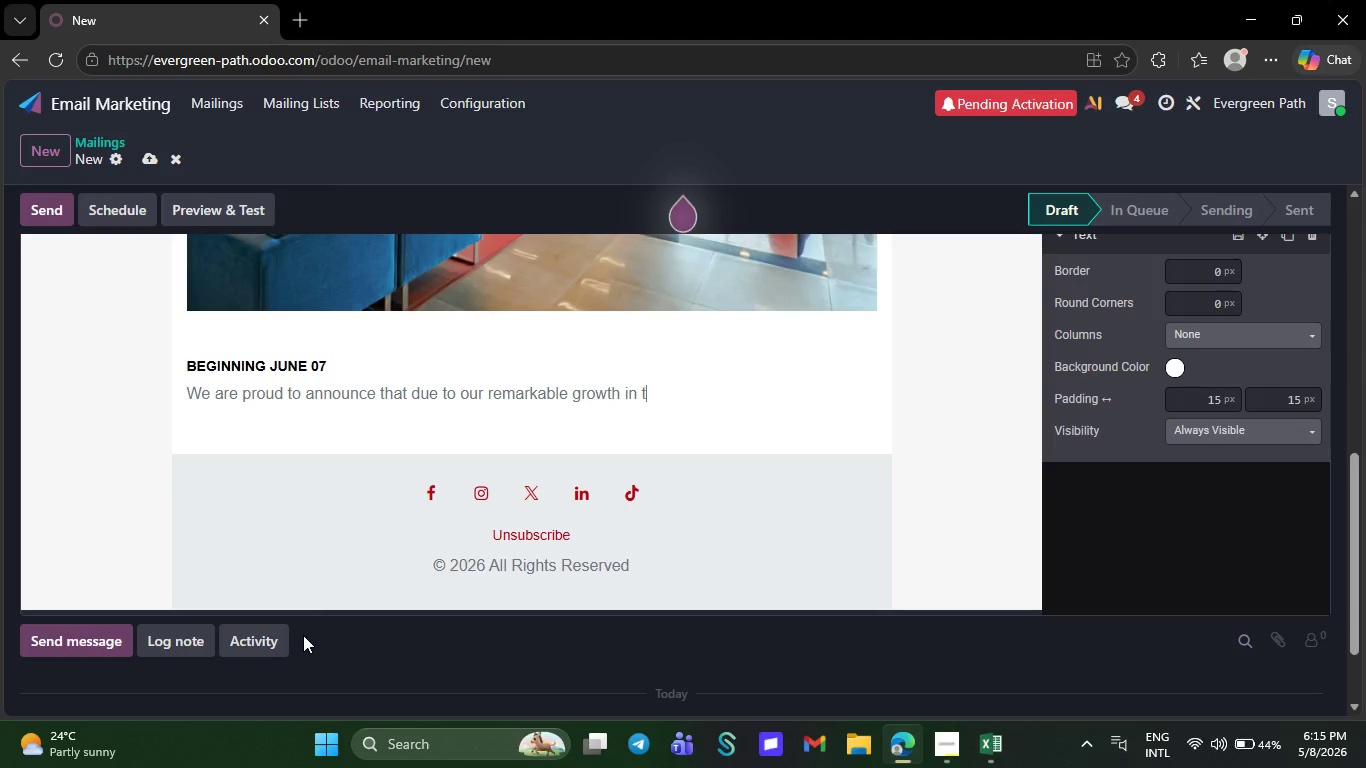 
key(Backspace)
 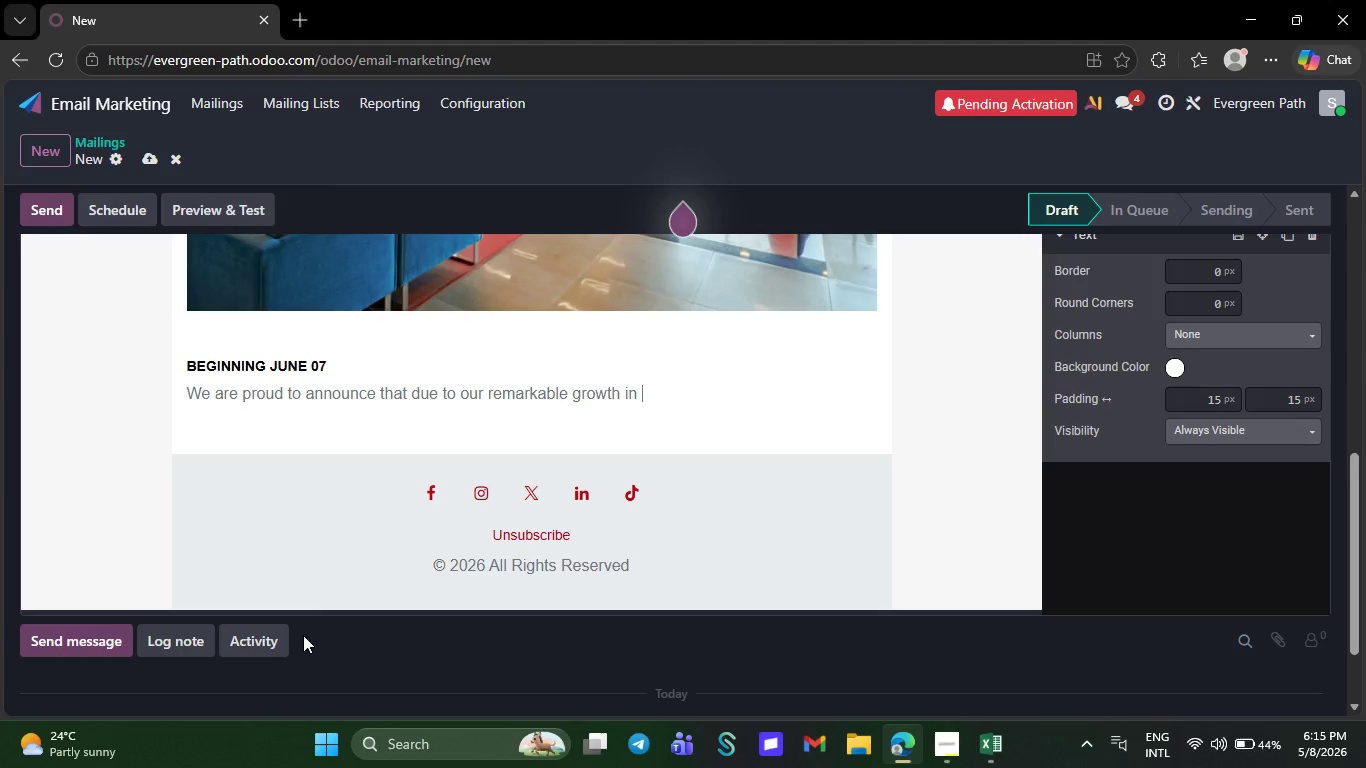 
key(Backspace)
 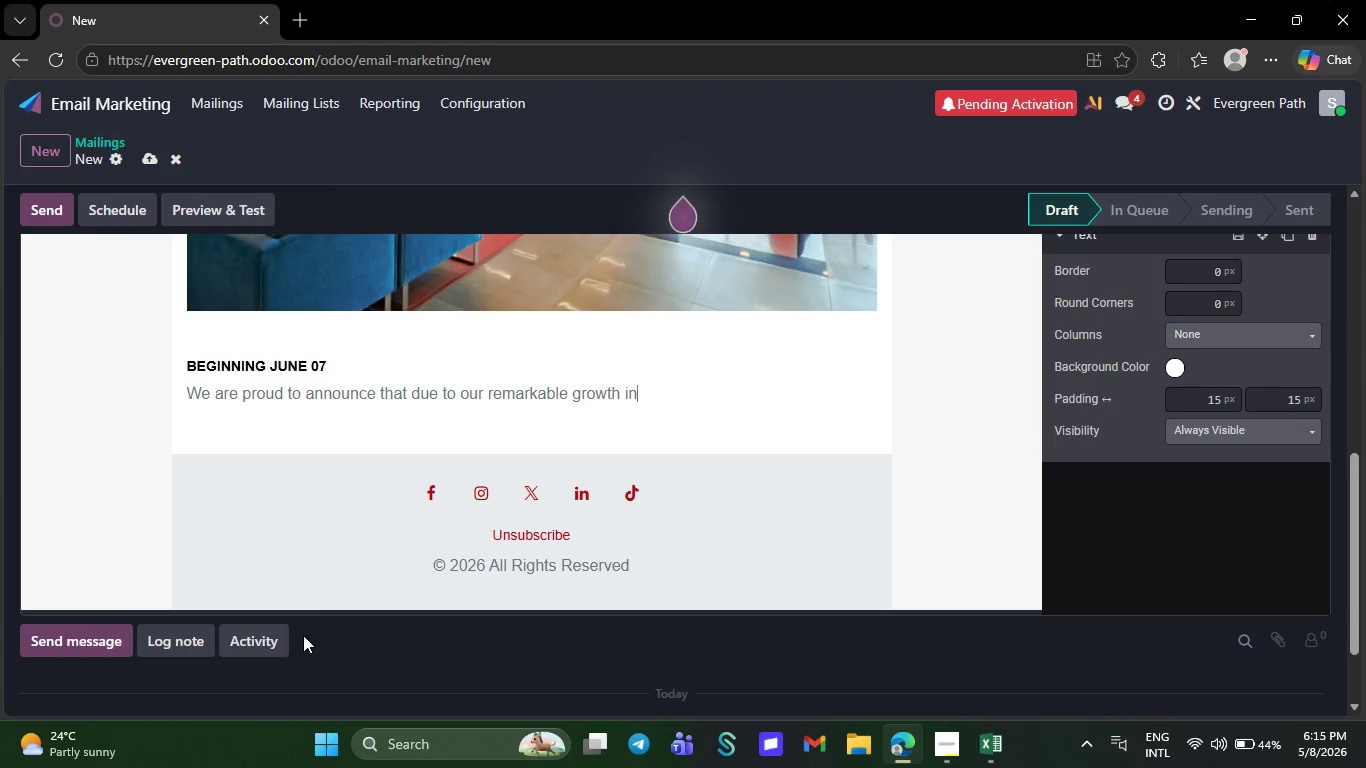 
hold_key(key=Backspace, duration=0.41)
 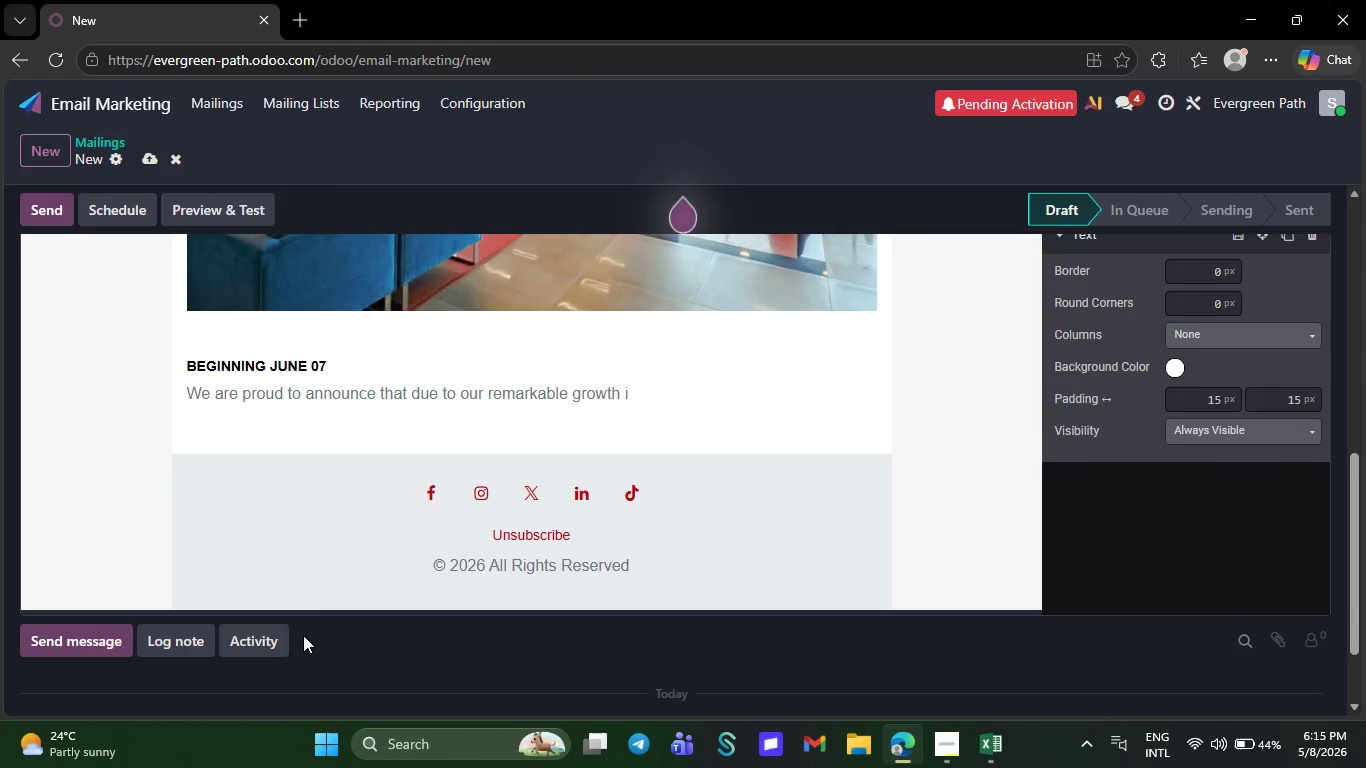 
key(Backspace)
 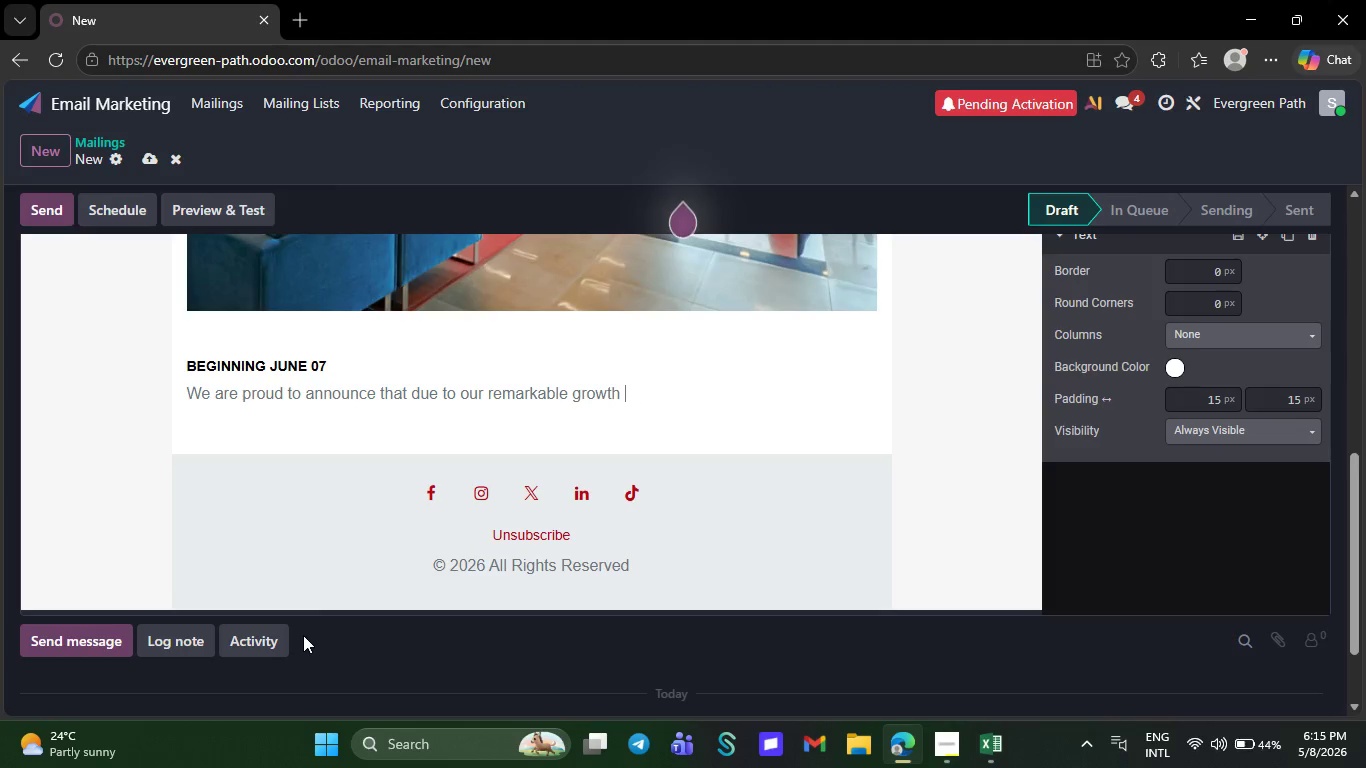 
key(Backspace)
 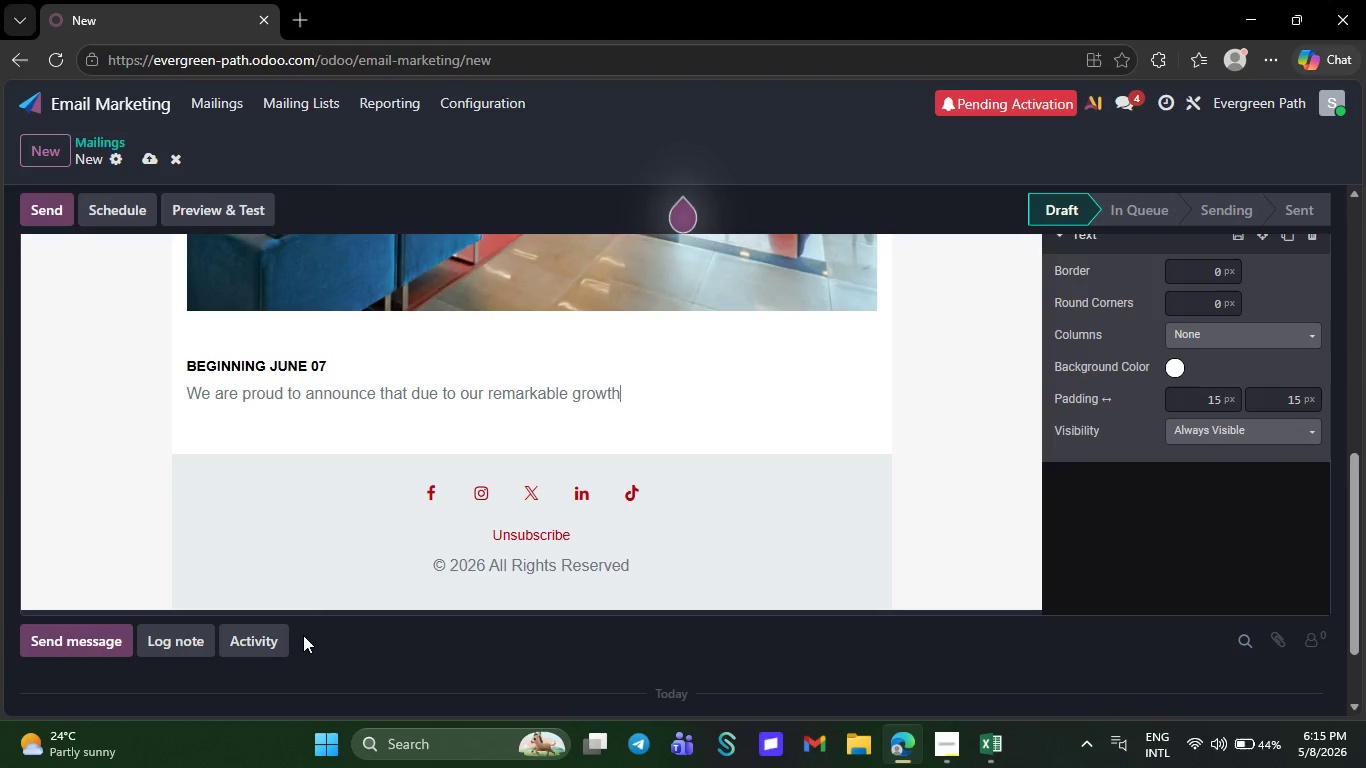 
key(Backspace)
 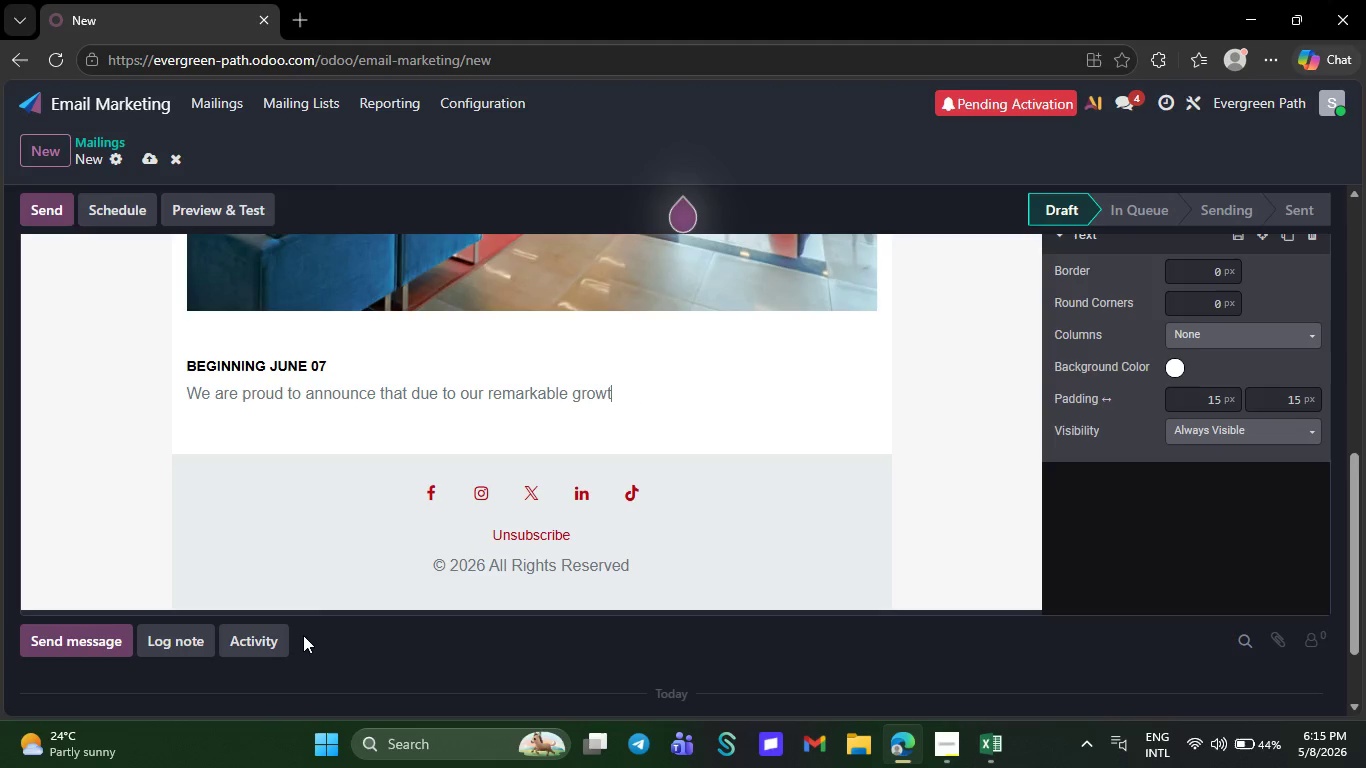 
key(Backspace)
 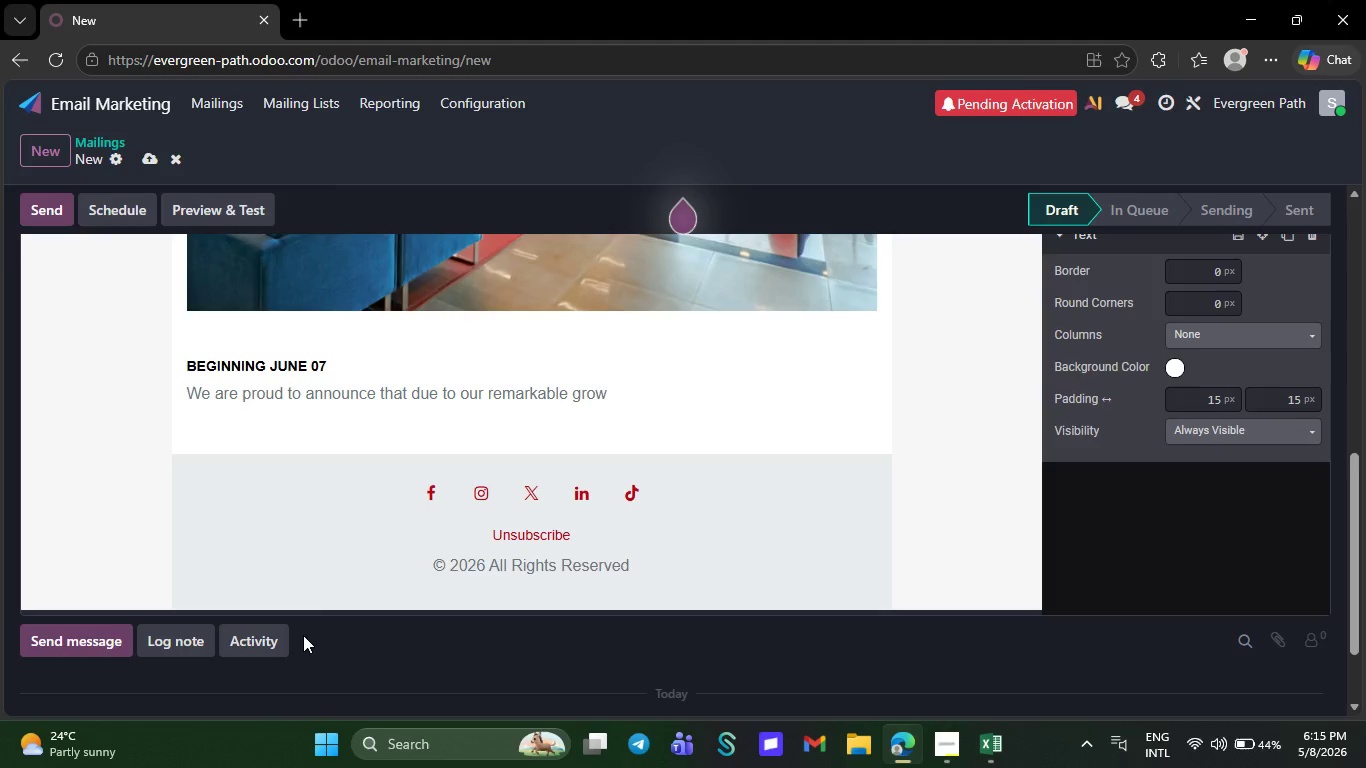 
key(Backspace)
 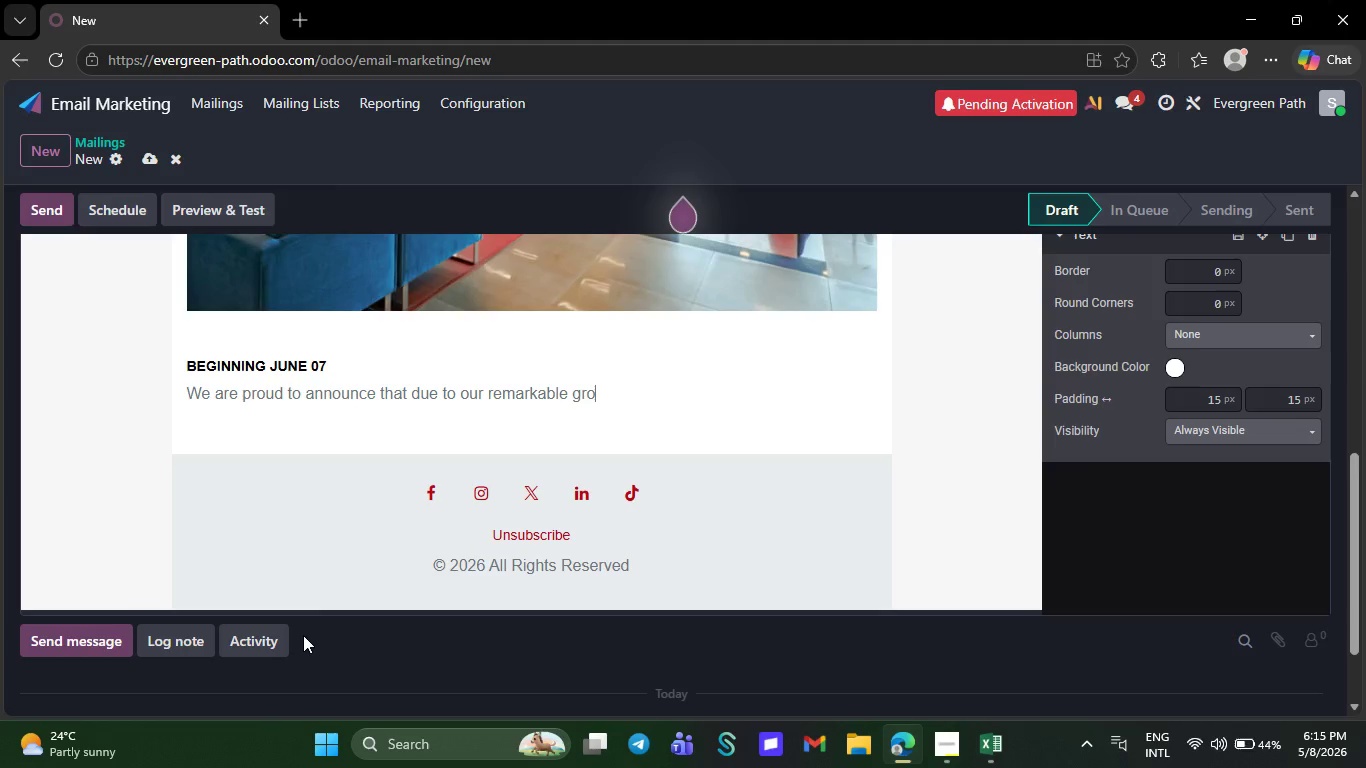 
key(Backspace)
 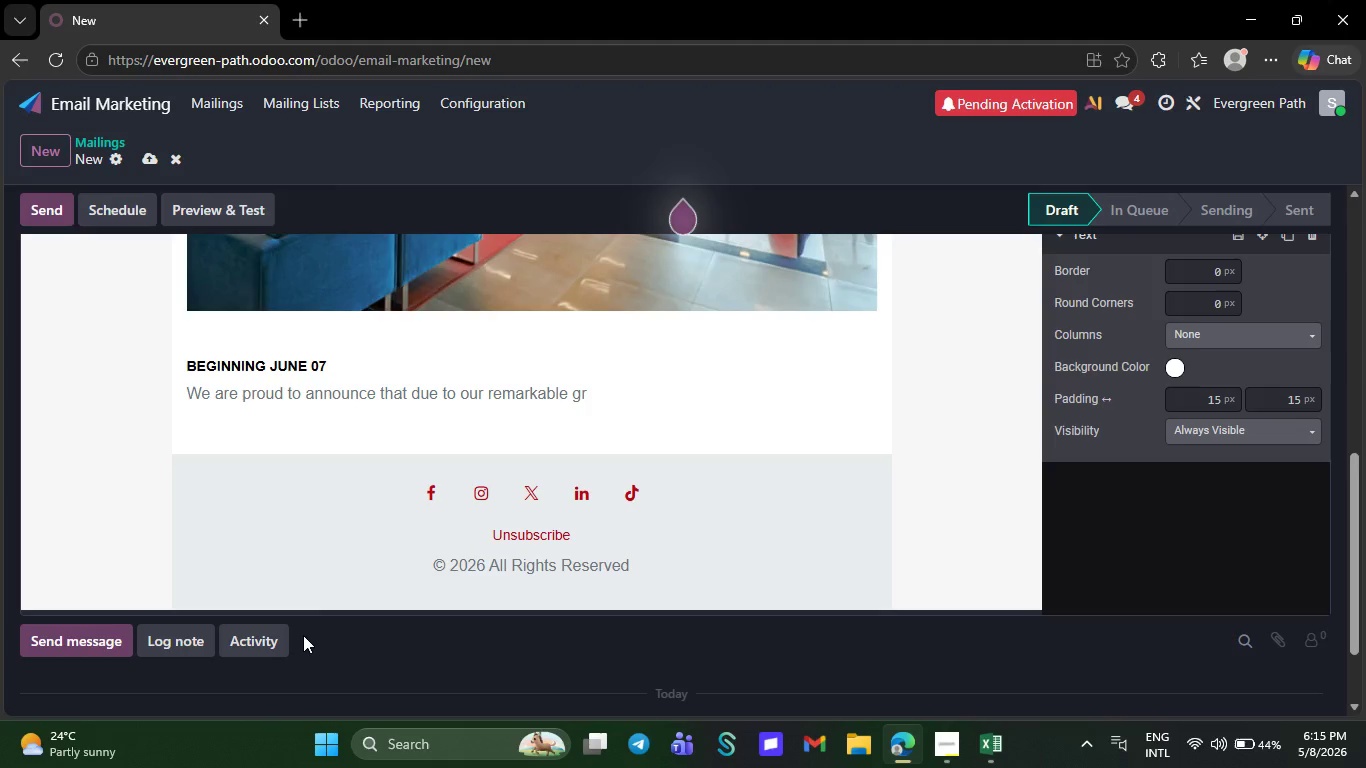 
key(Backspace)
 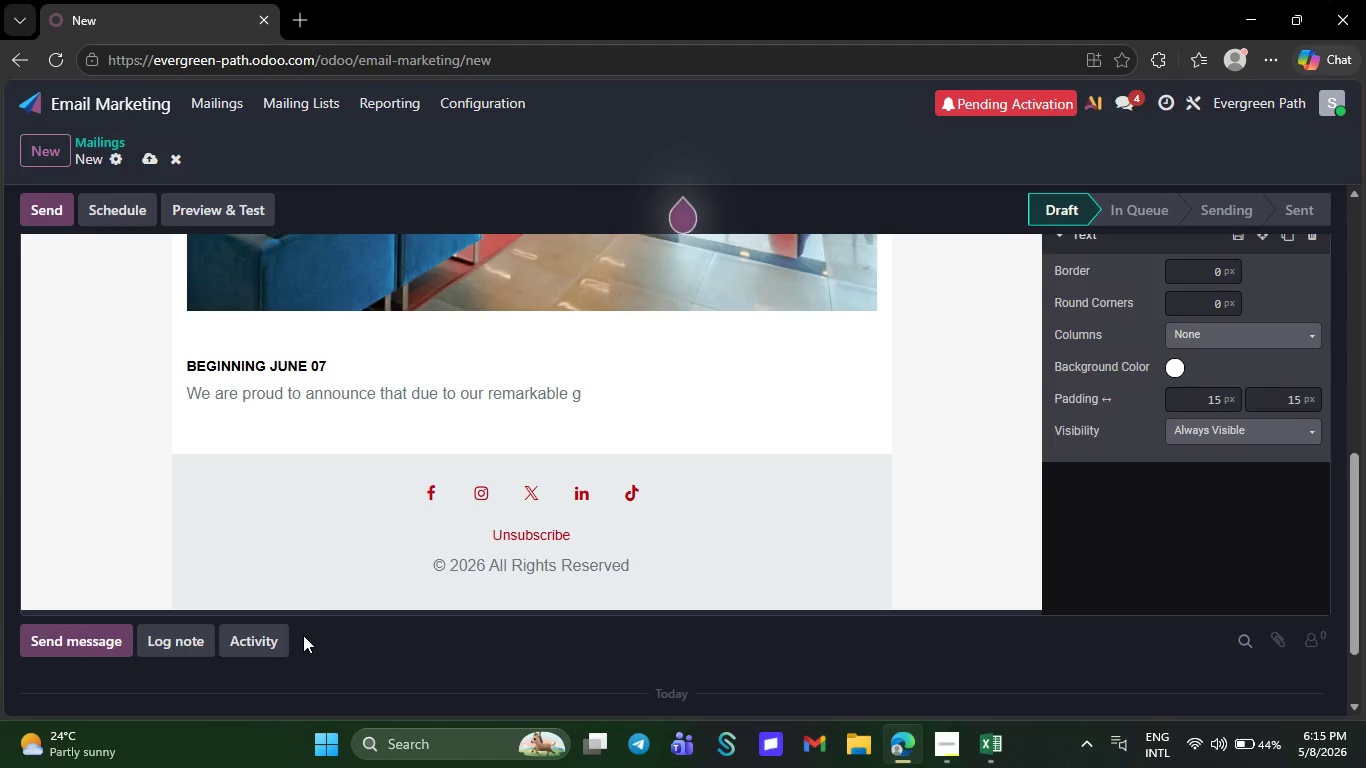 
key(Backspace)
 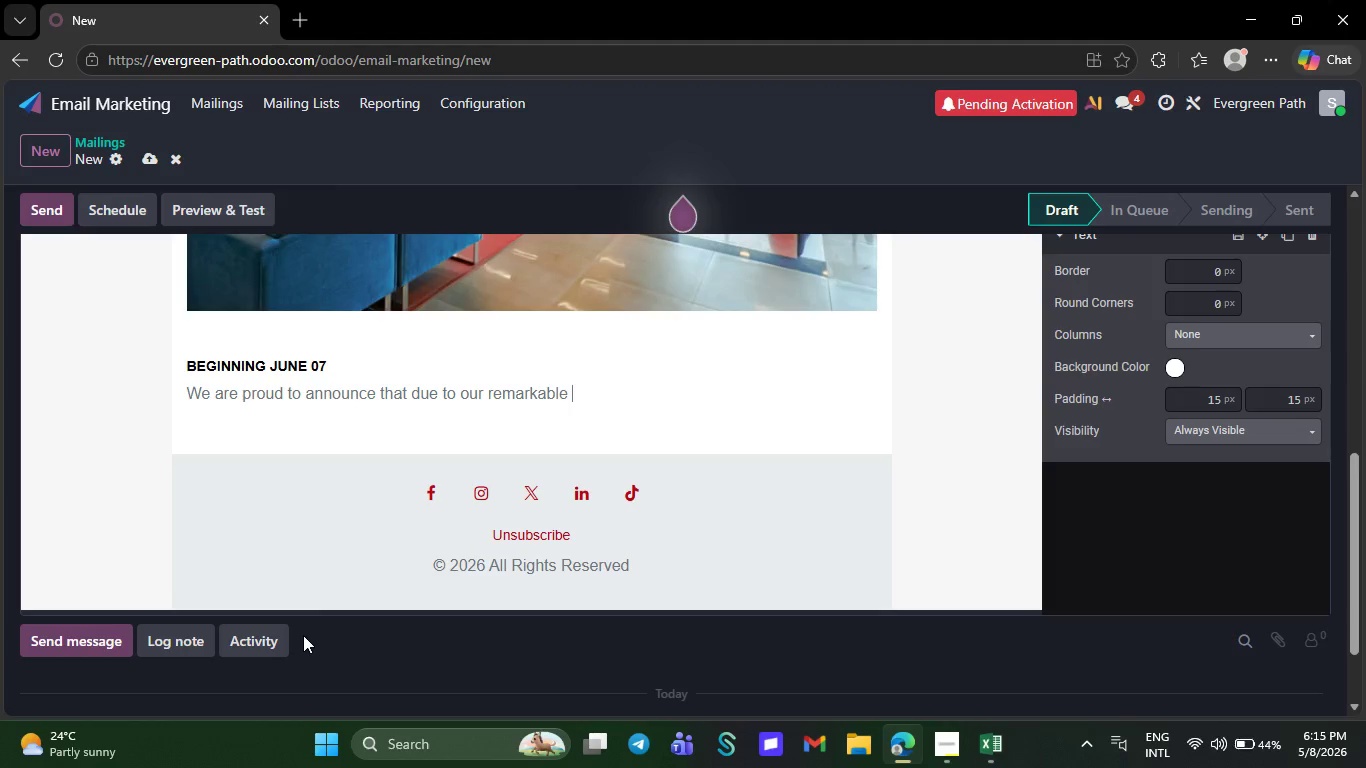 
key(Backspace)
 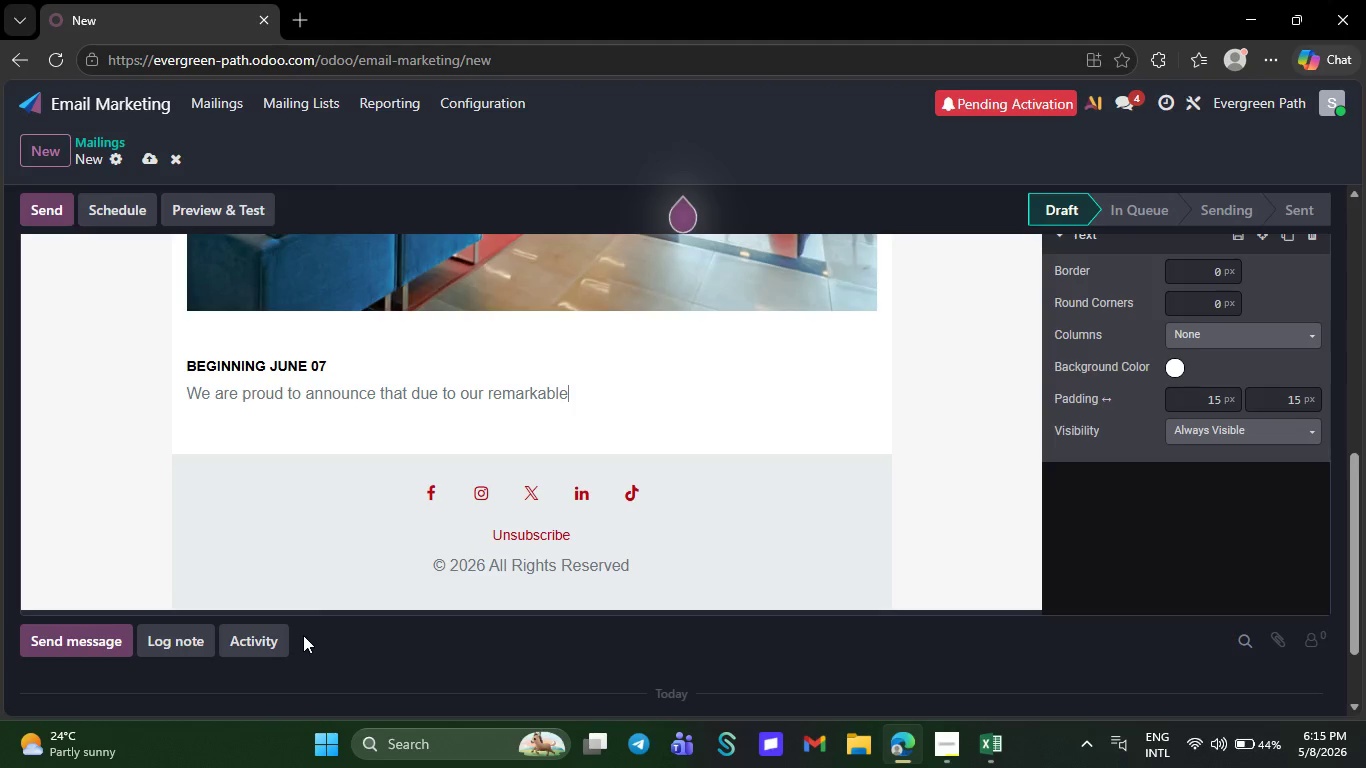 
key(Backspace)
 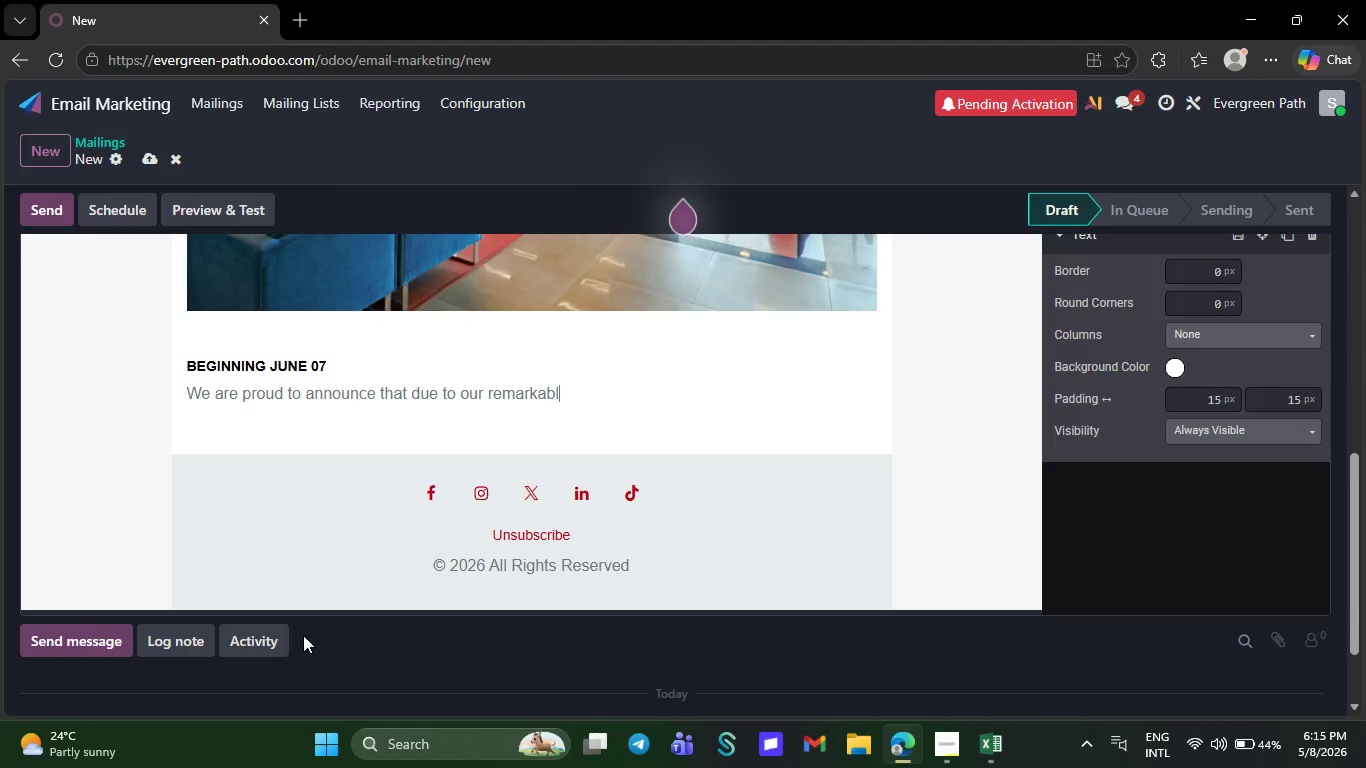 
key(Backspace)
 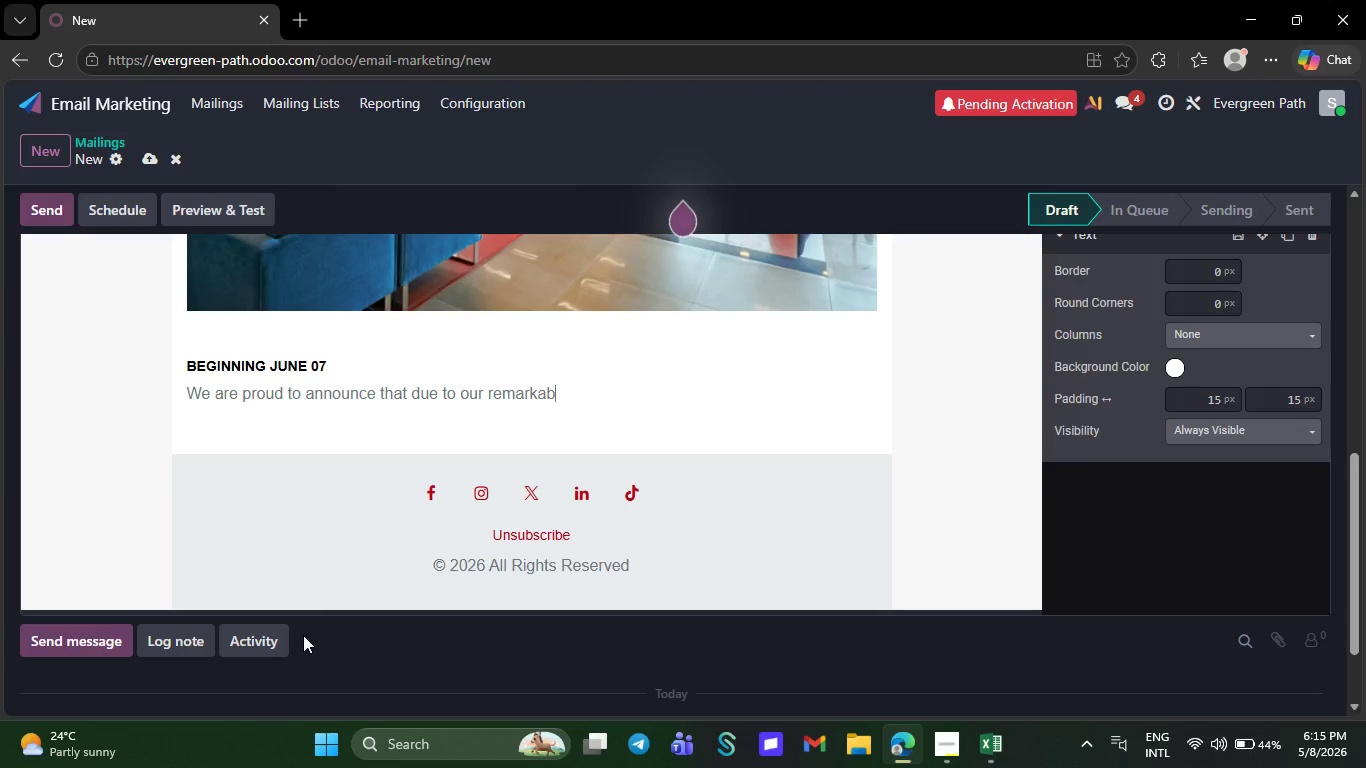 
key(Backspace)
 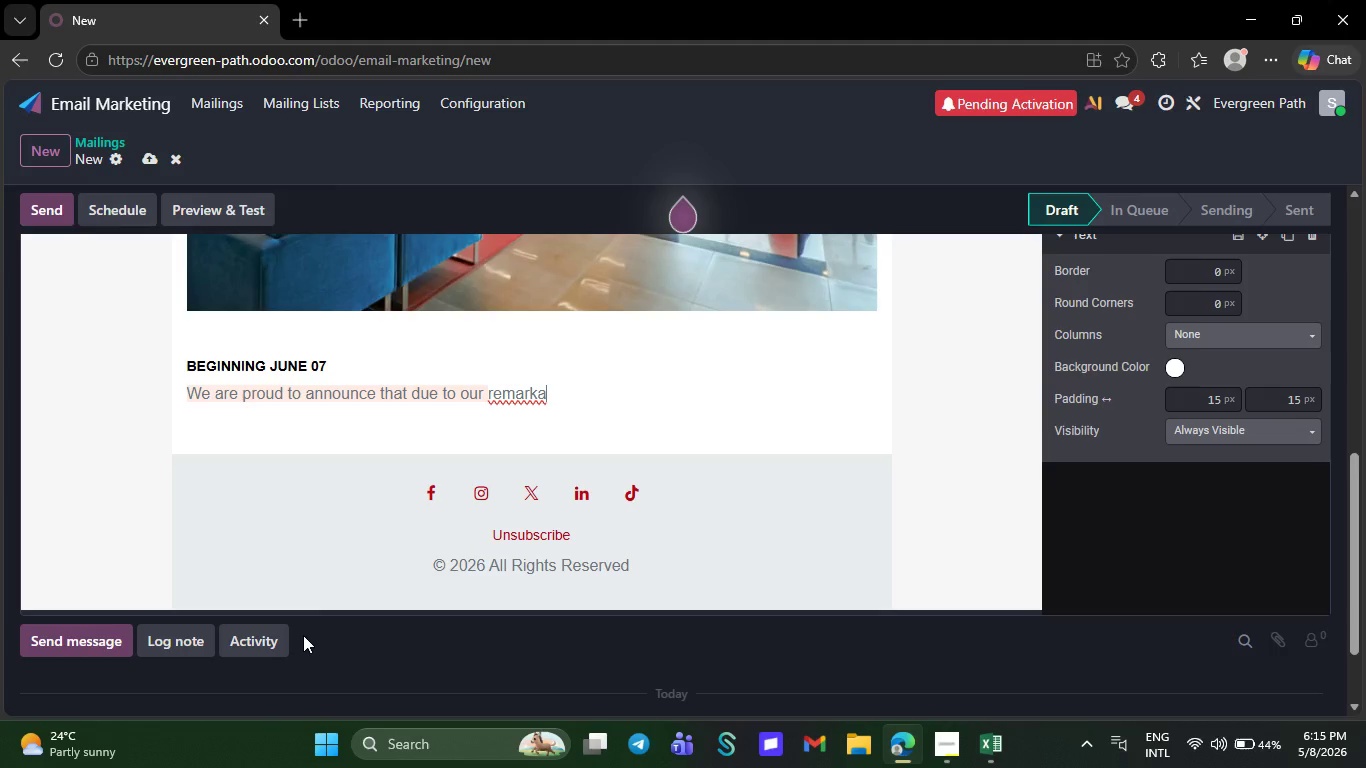 
key(Backspace)
 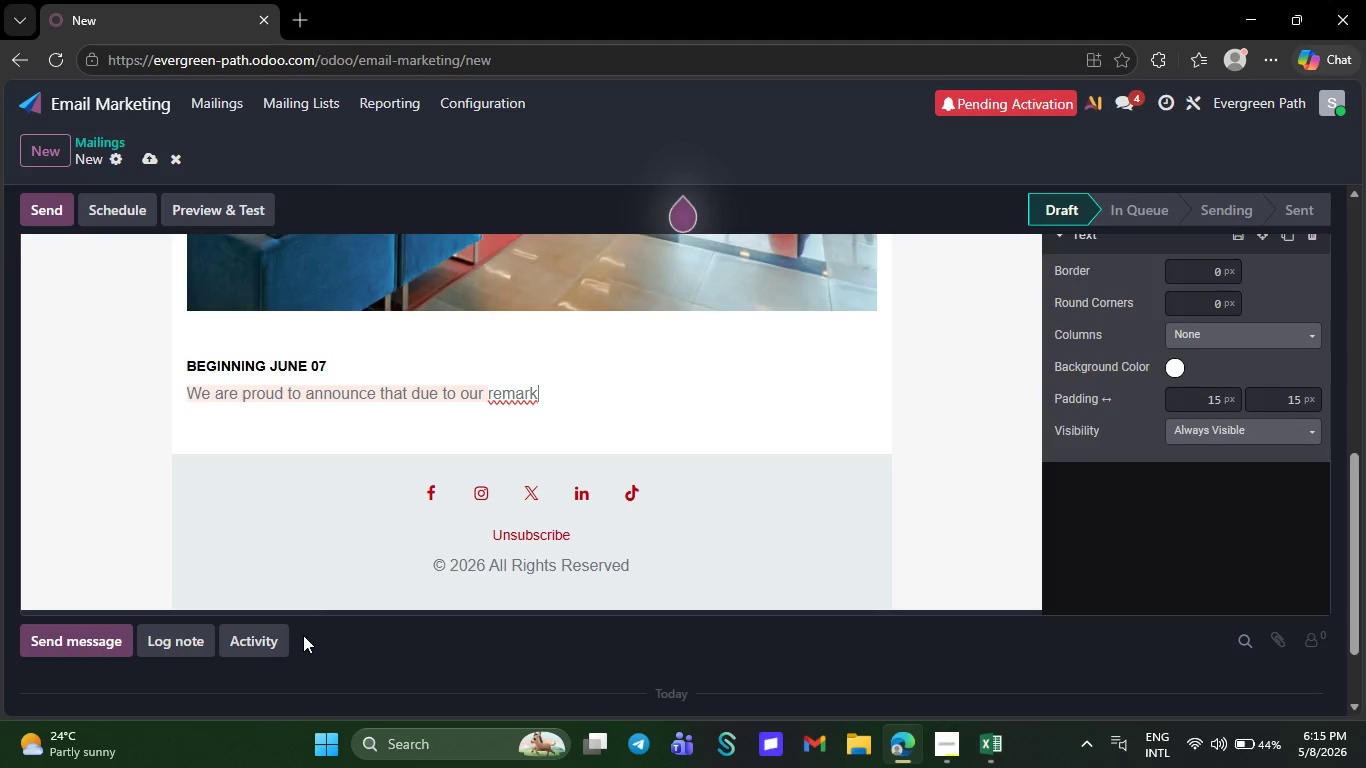 
key(Backspace)
 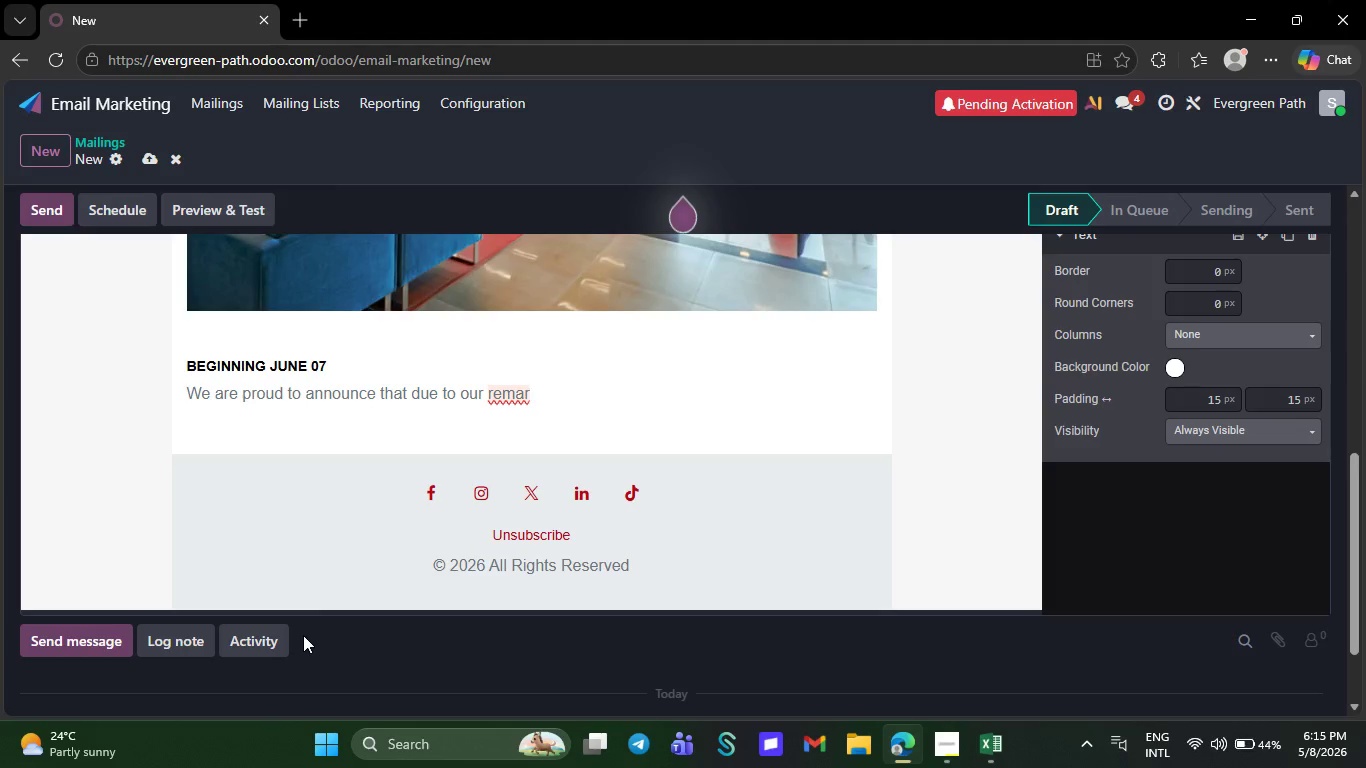 
key(Backspace)
 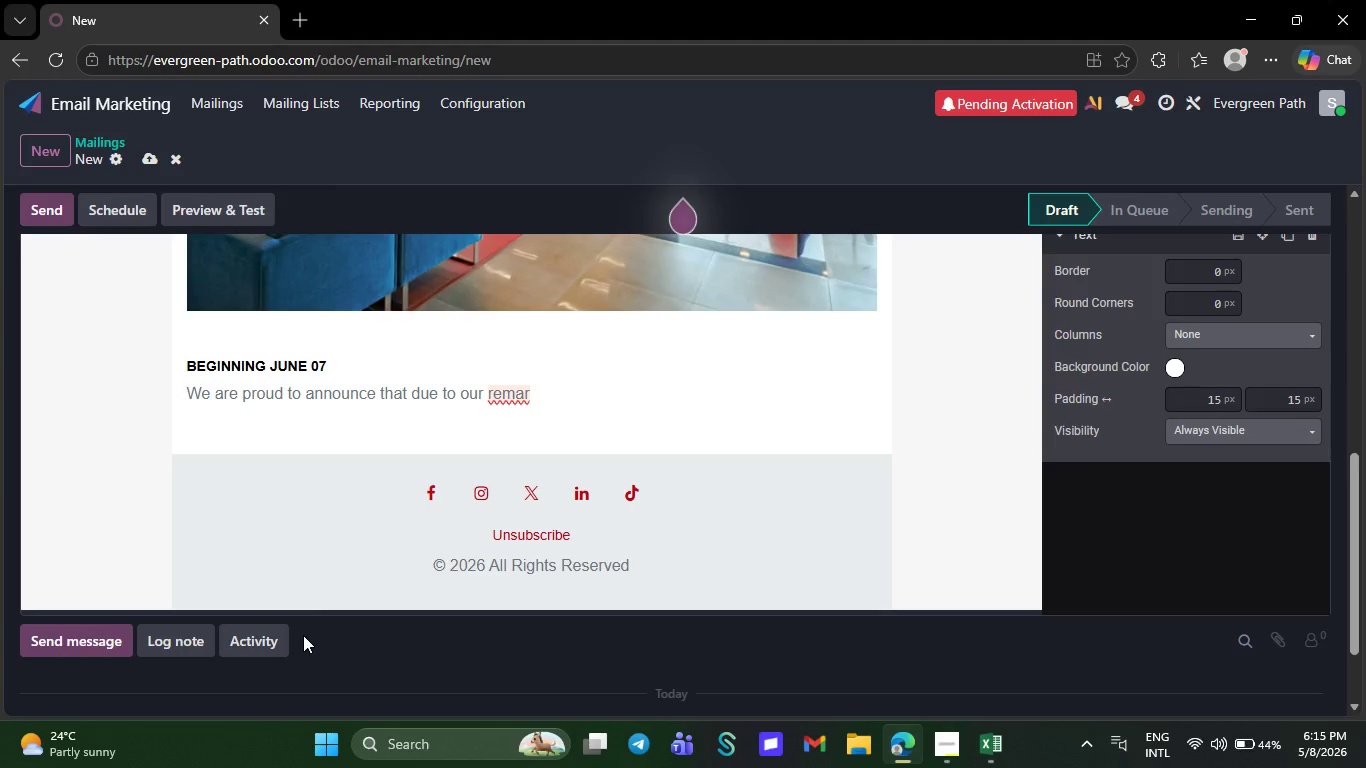 
key(Backspace)
 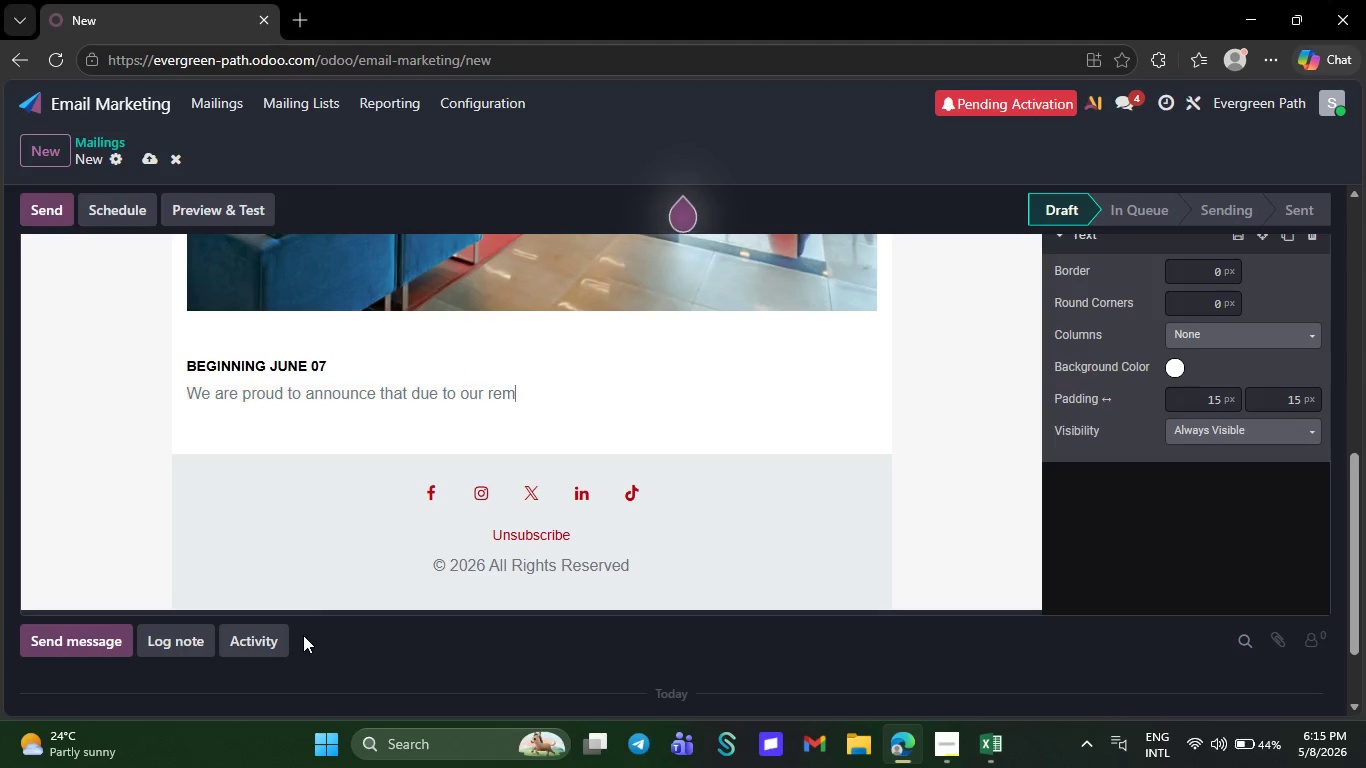 
key(Backspace)
 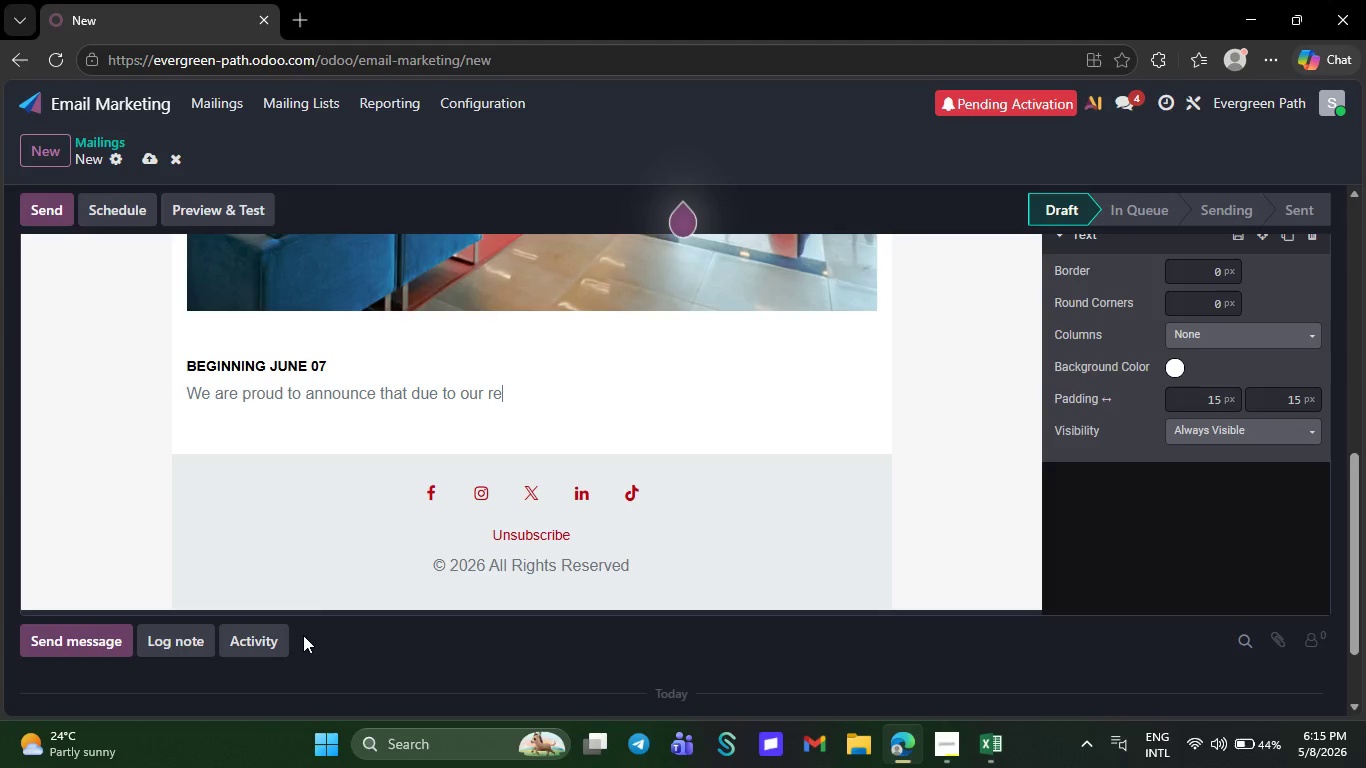 
key(Backspace)
 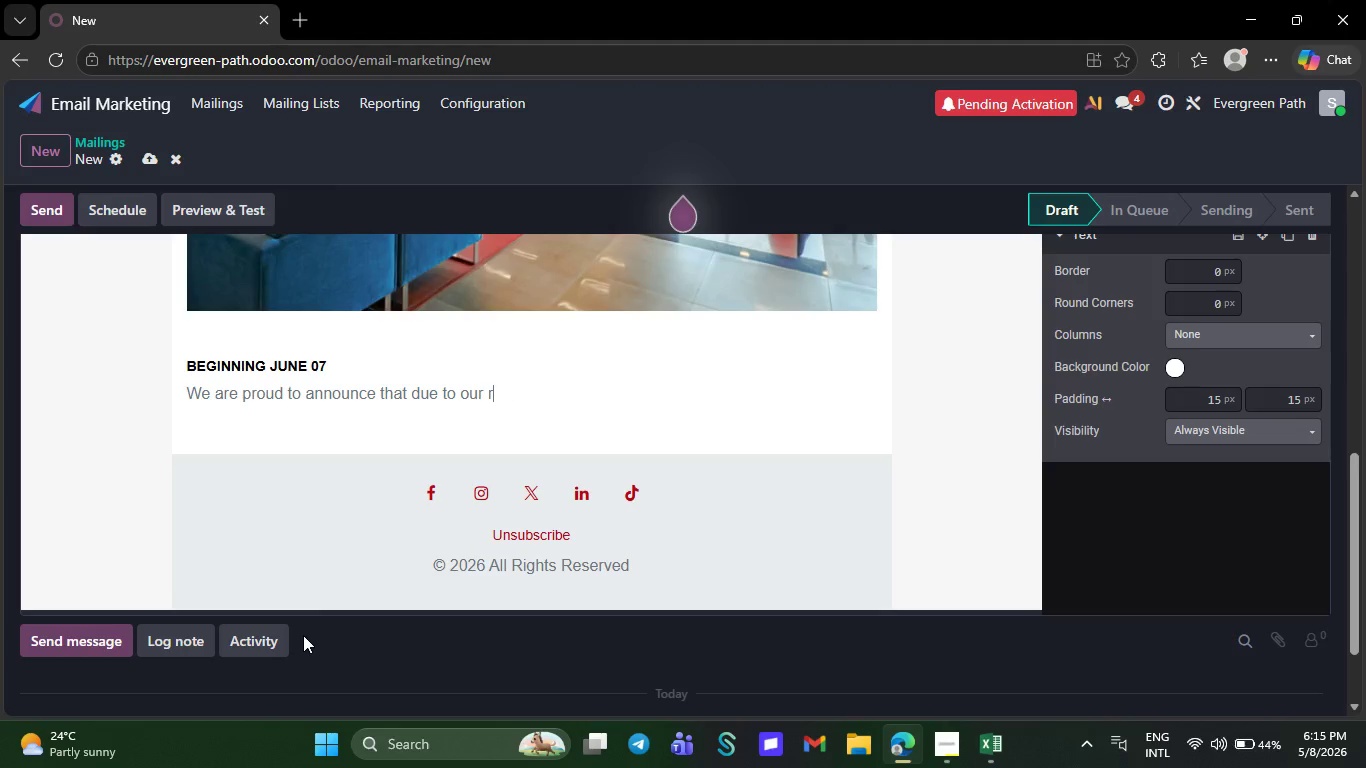 
key(Backspace)
 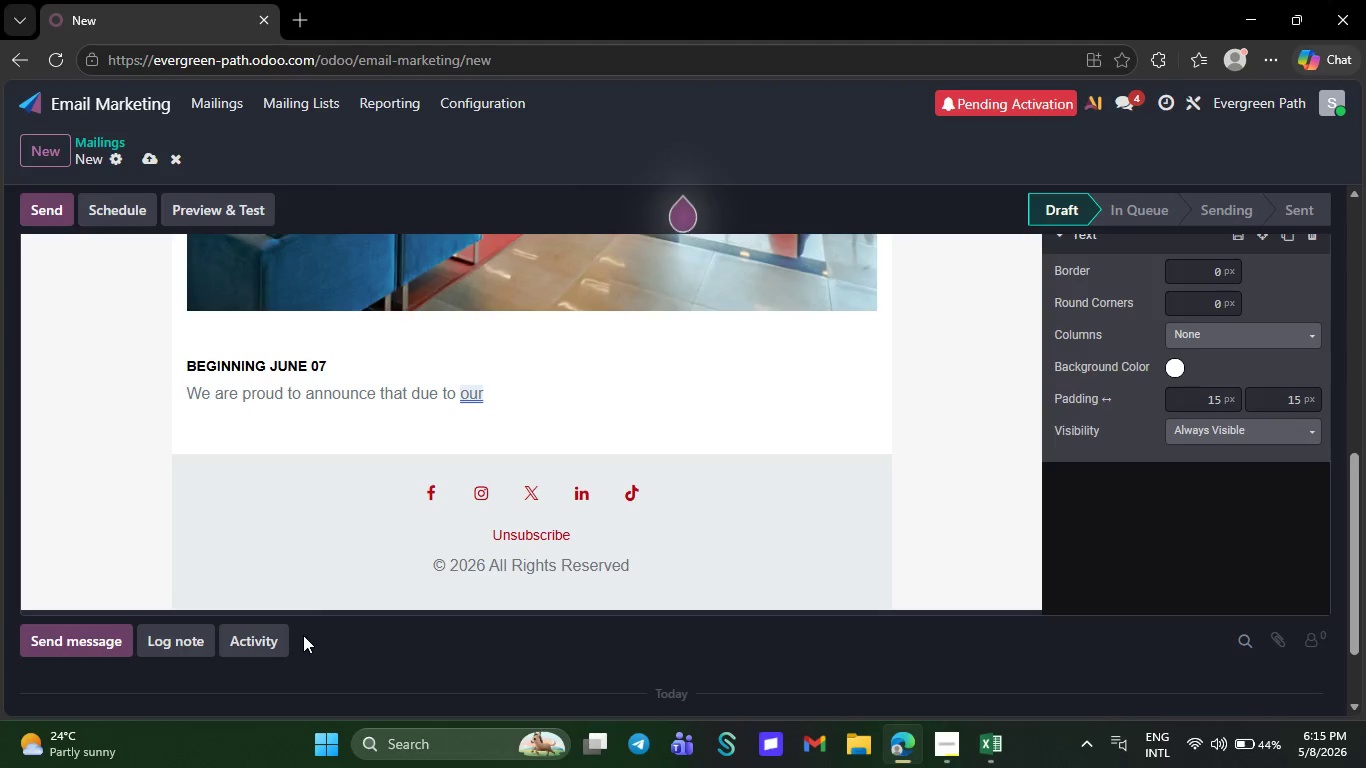 
key(Backspace)
 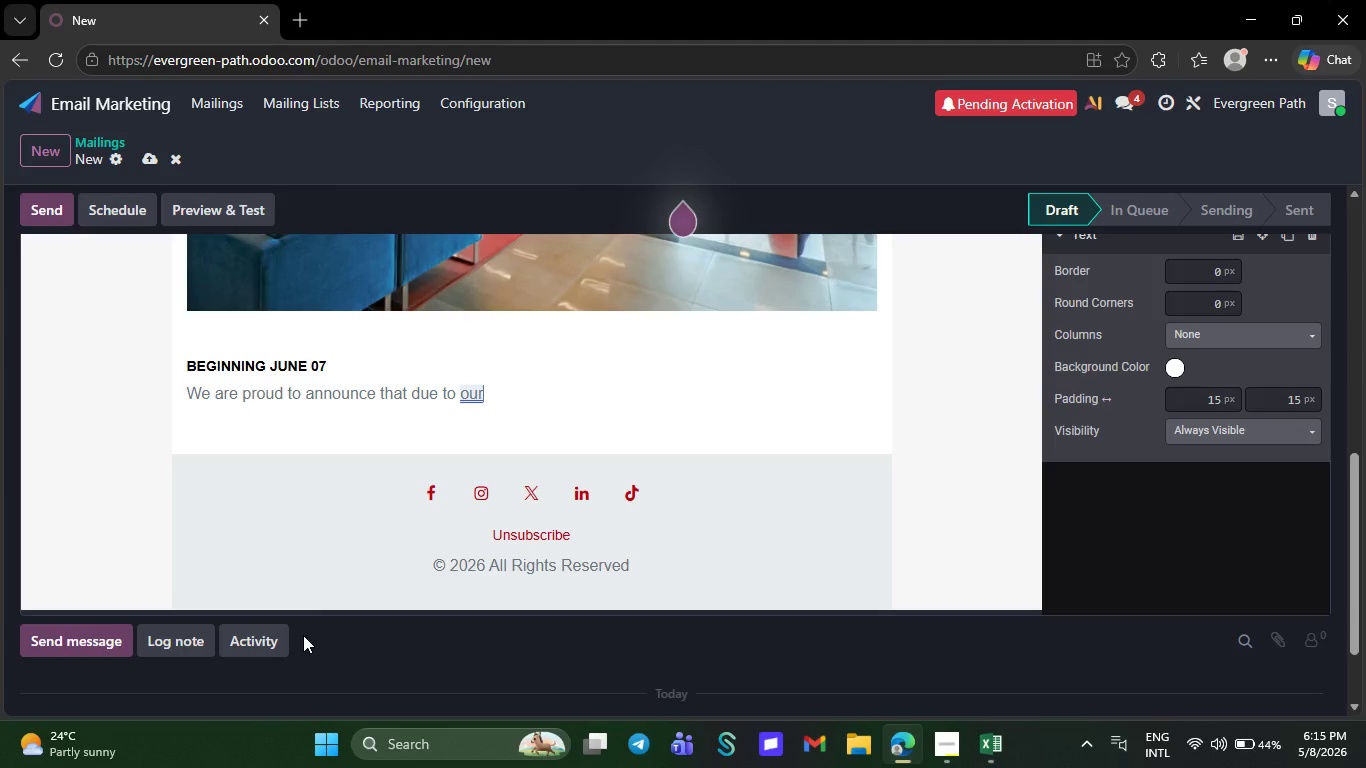 
key(Backspace)
 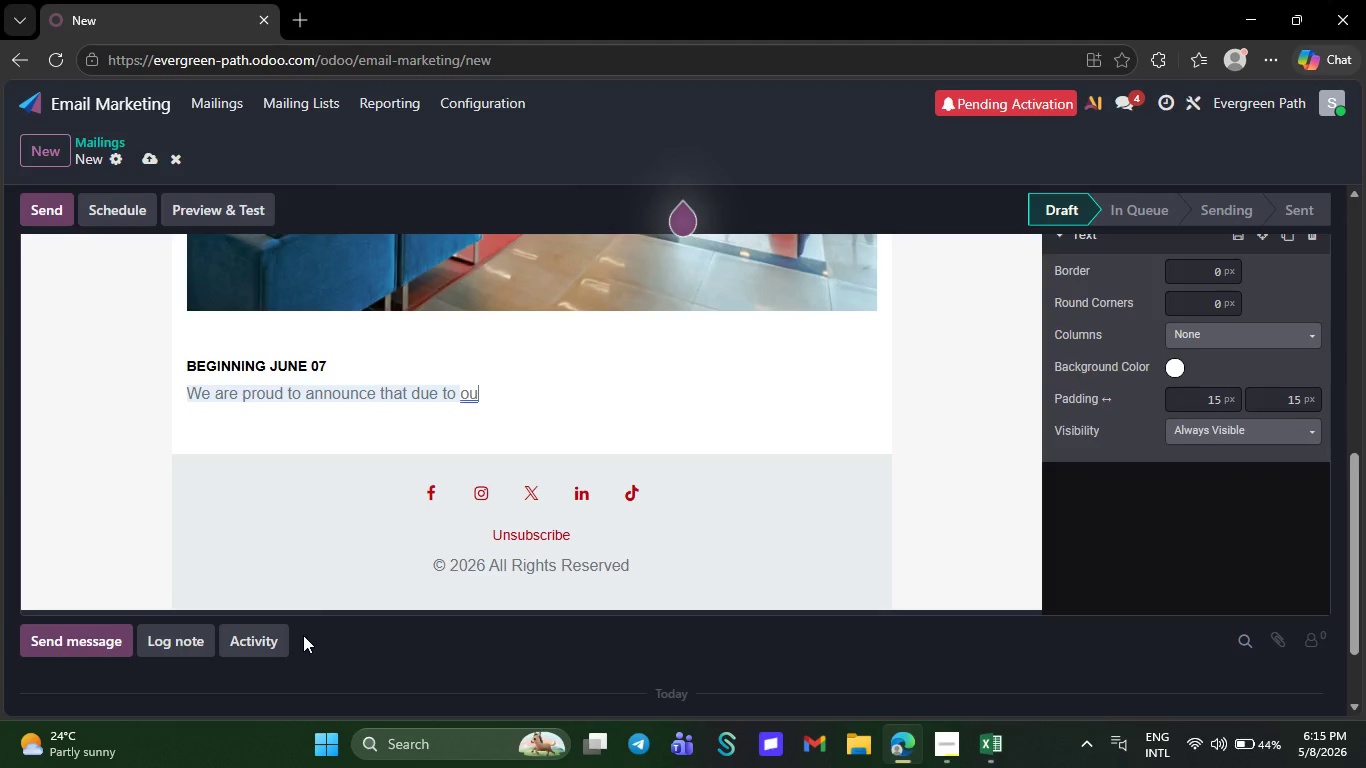 
key(Backspace)
 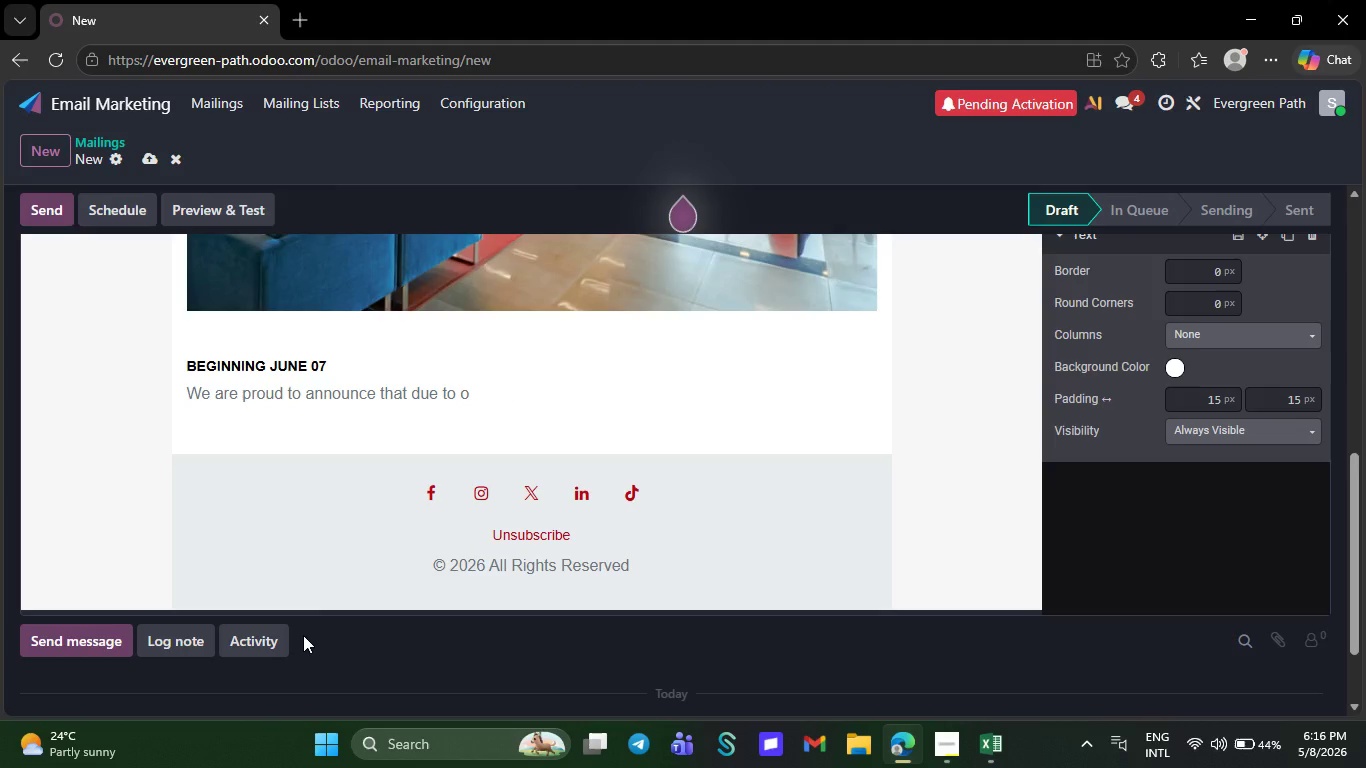 
key(Backspace)
 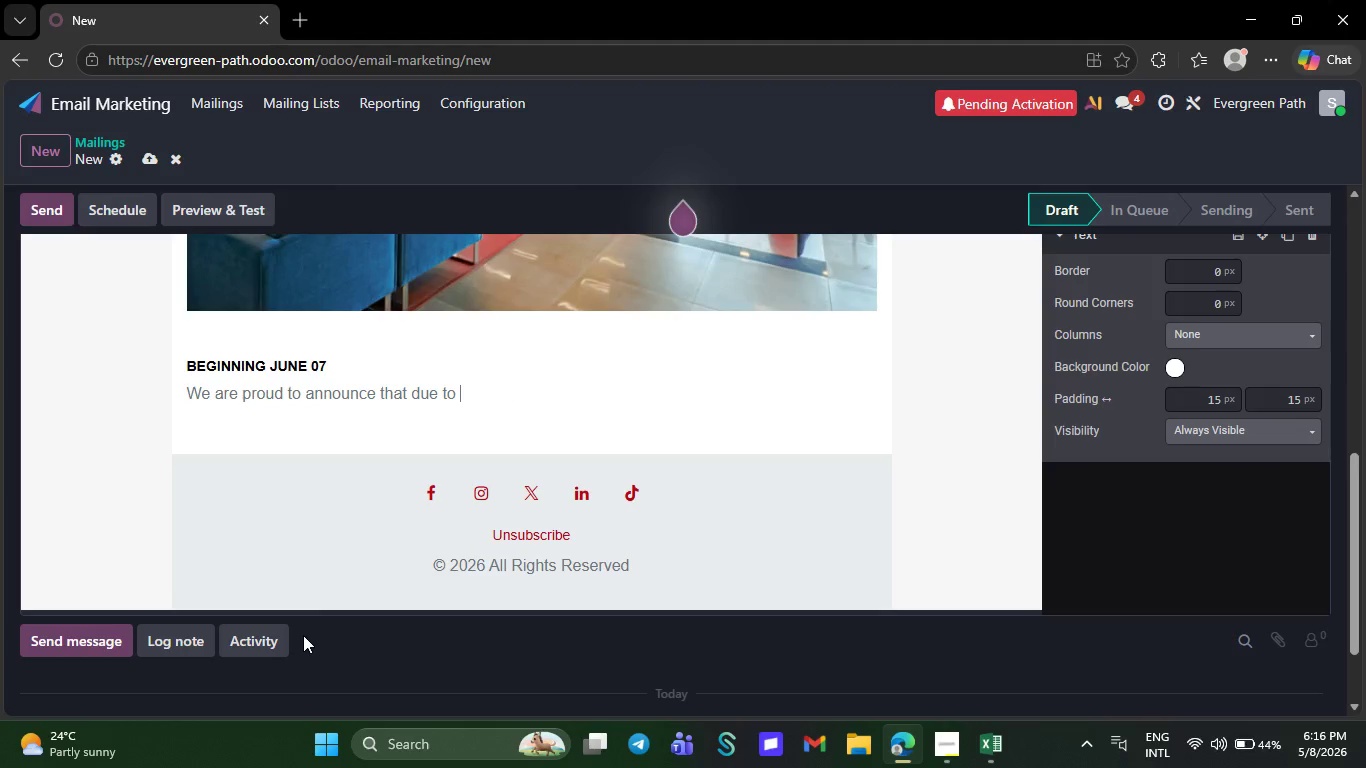 
key(Backspace)
 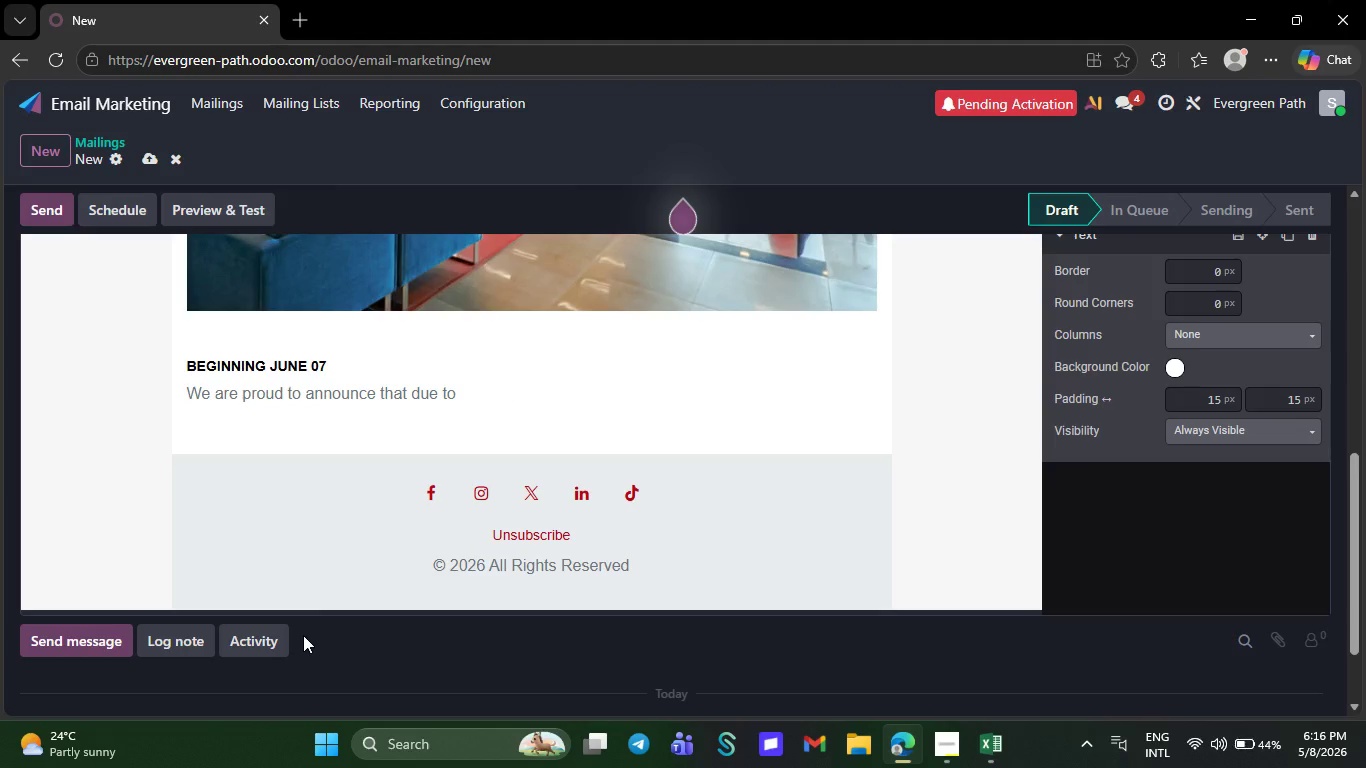 
key(Backspace)
 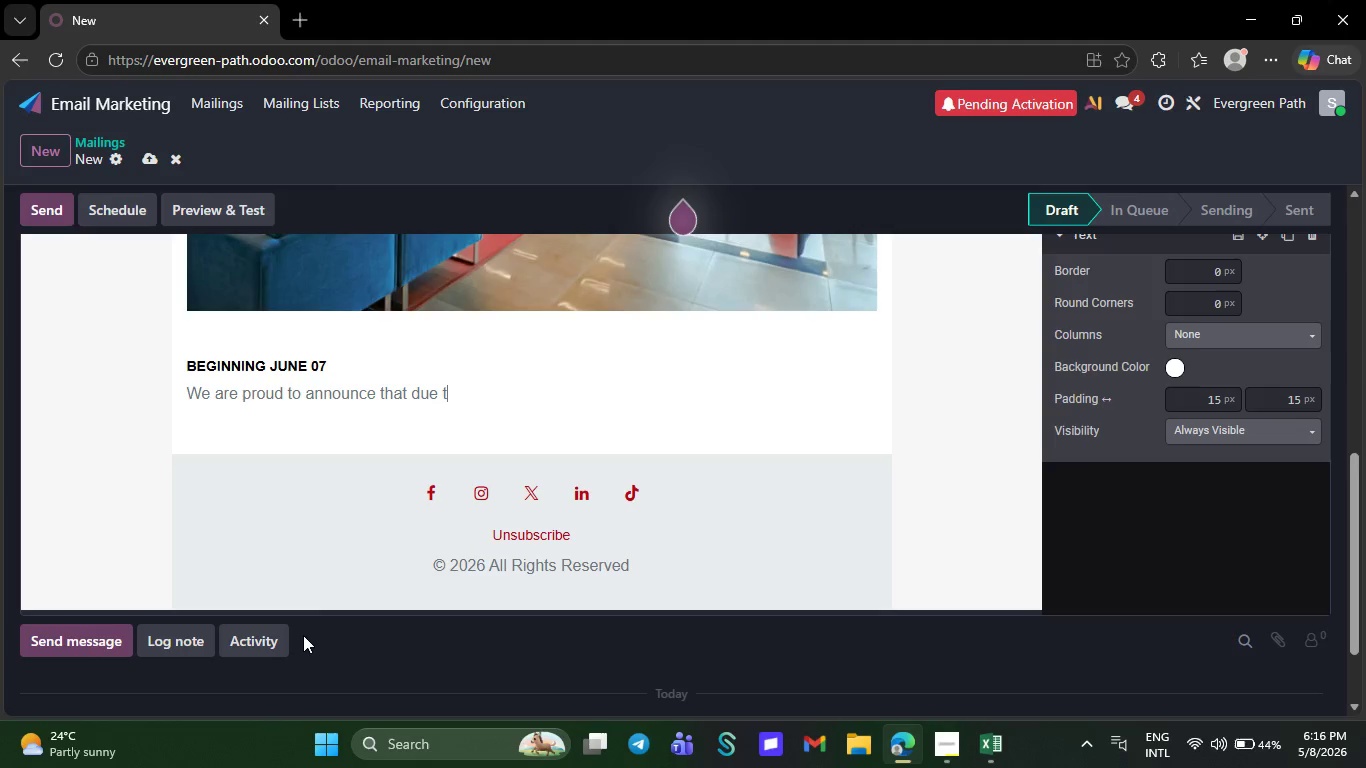 
key(Backspace)
 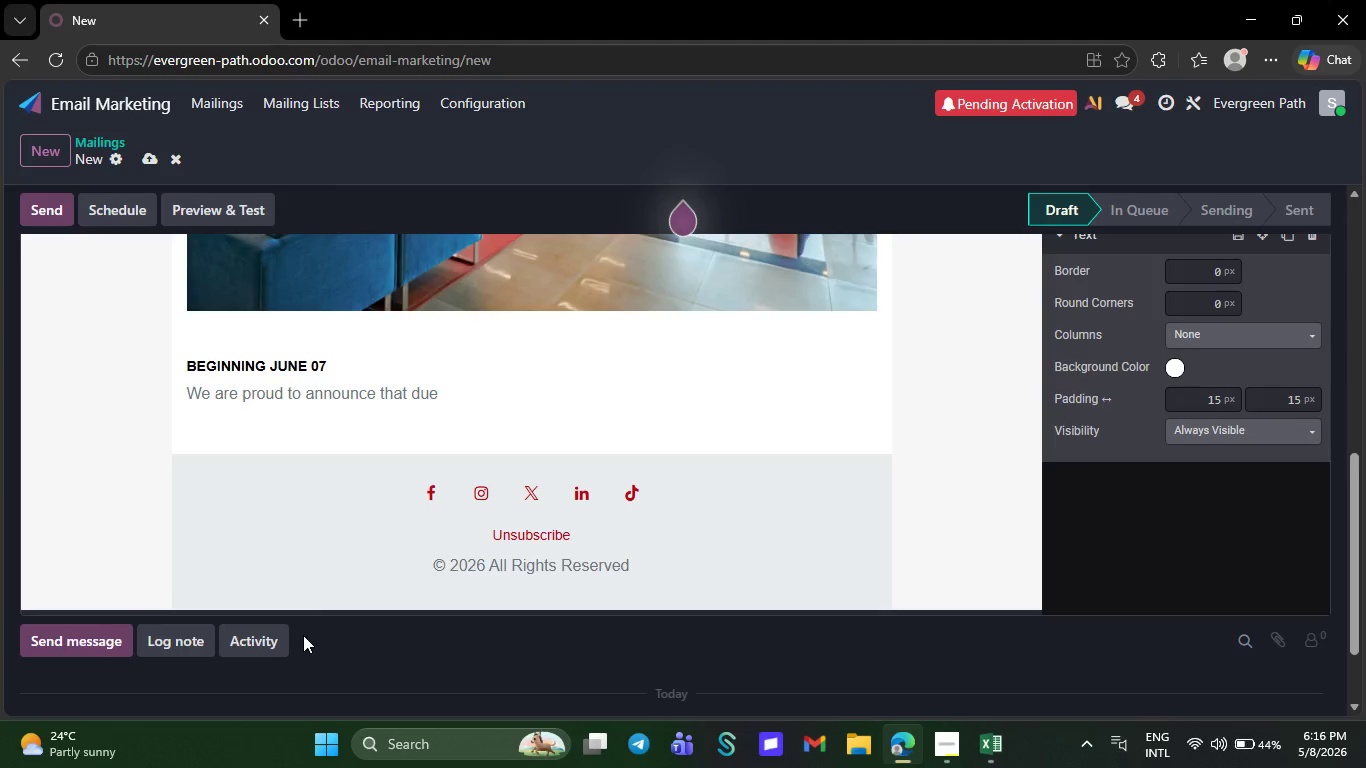 
key(Backspace)
 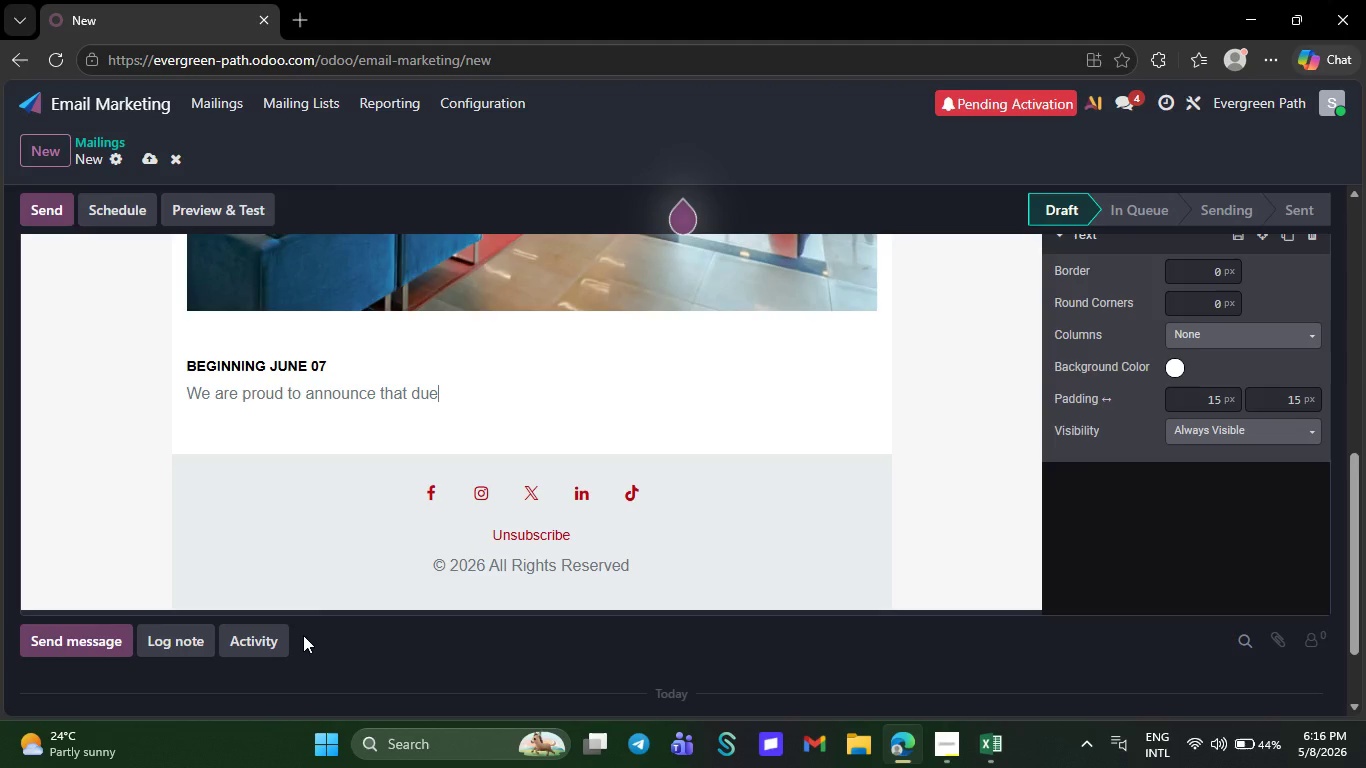 
key(Backspace)
 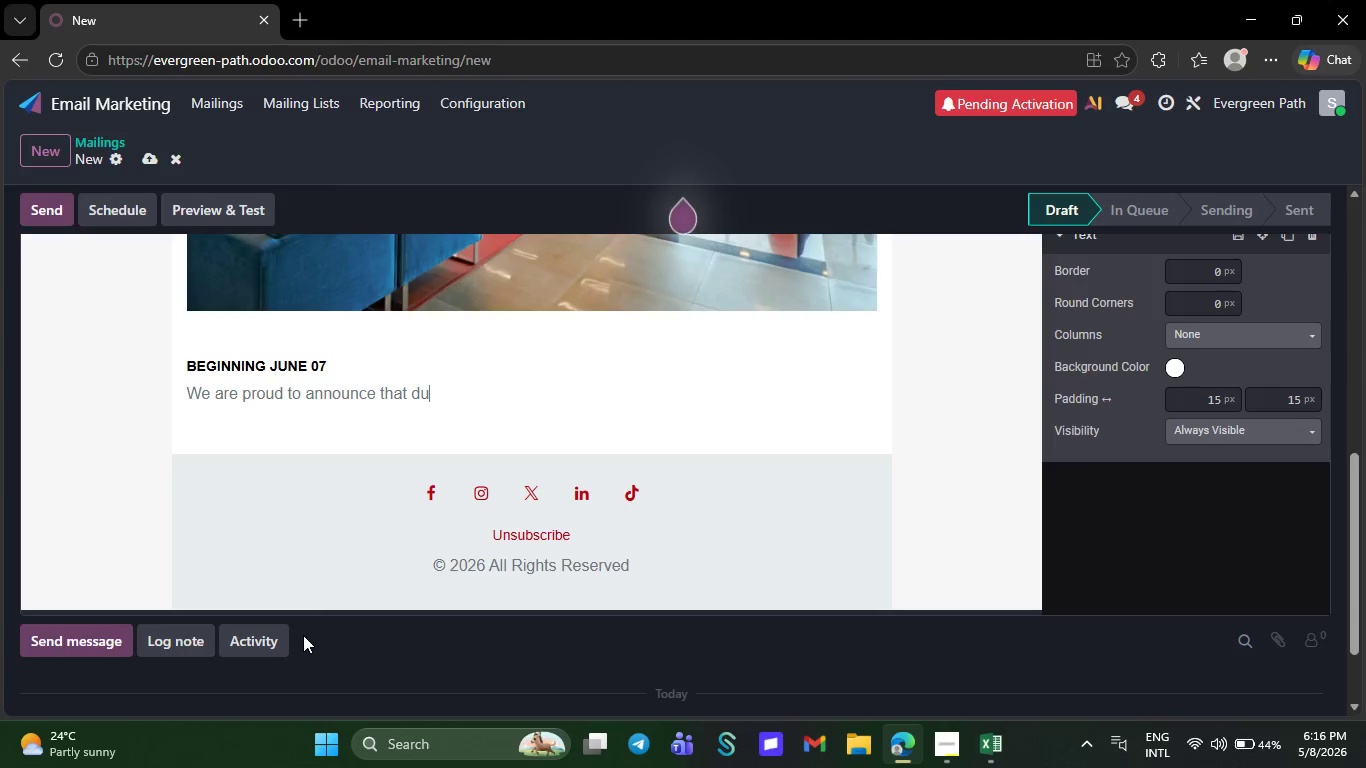 
key(Backspace)
 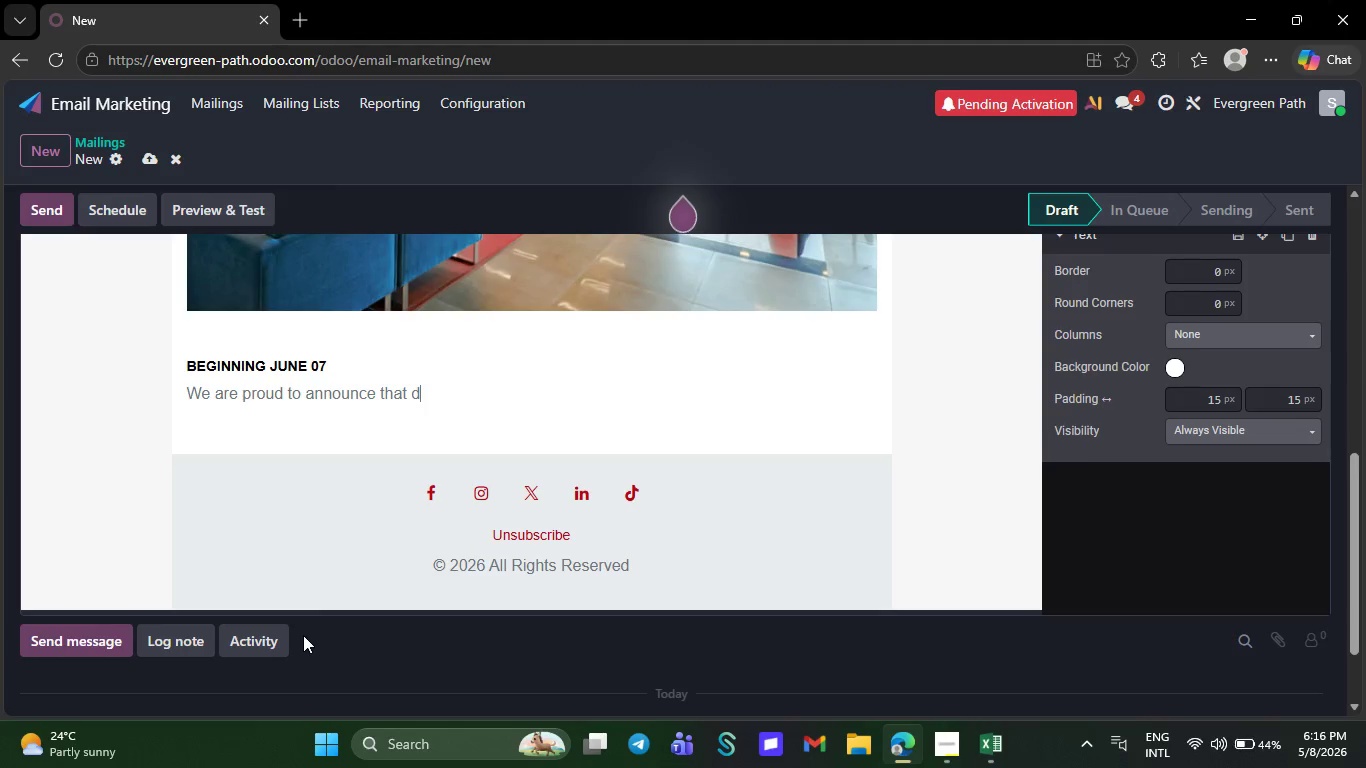 
key(Backspace)
 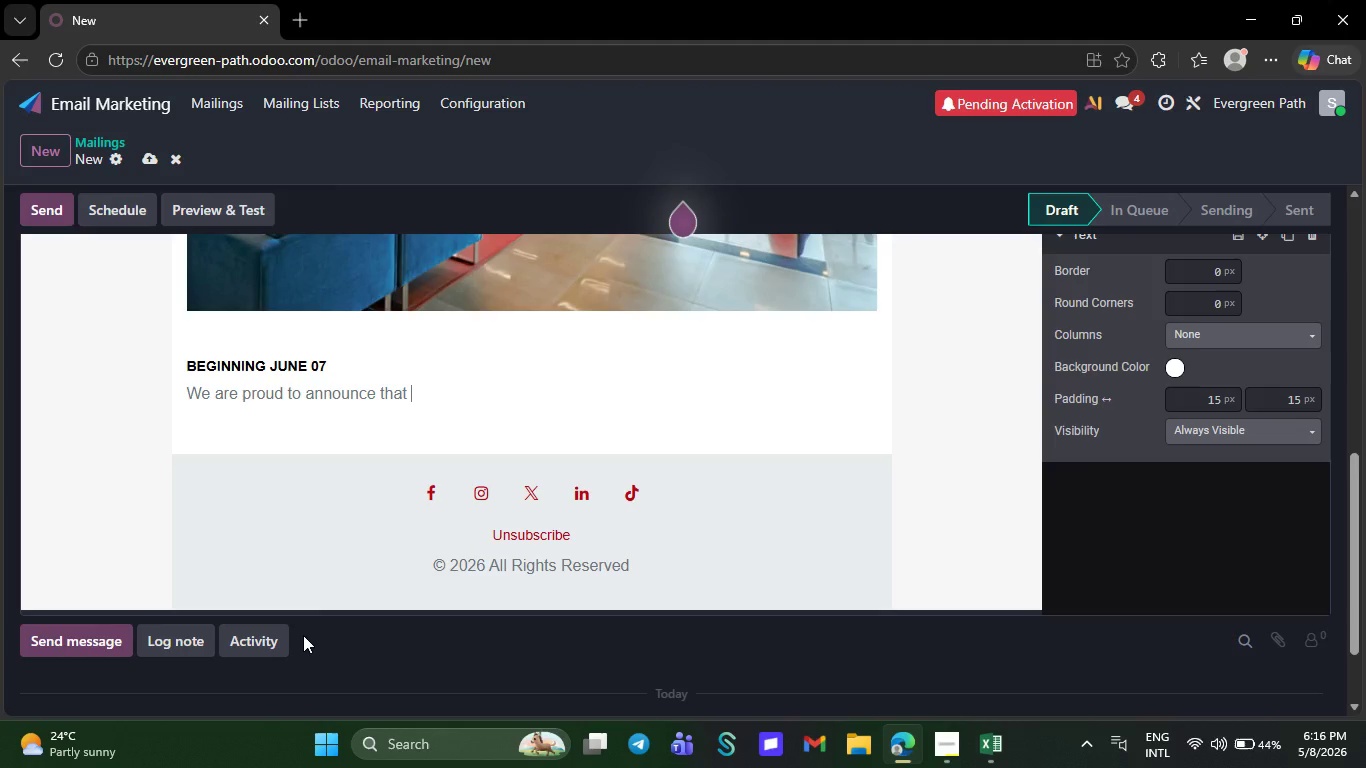 
key(Backspace)
 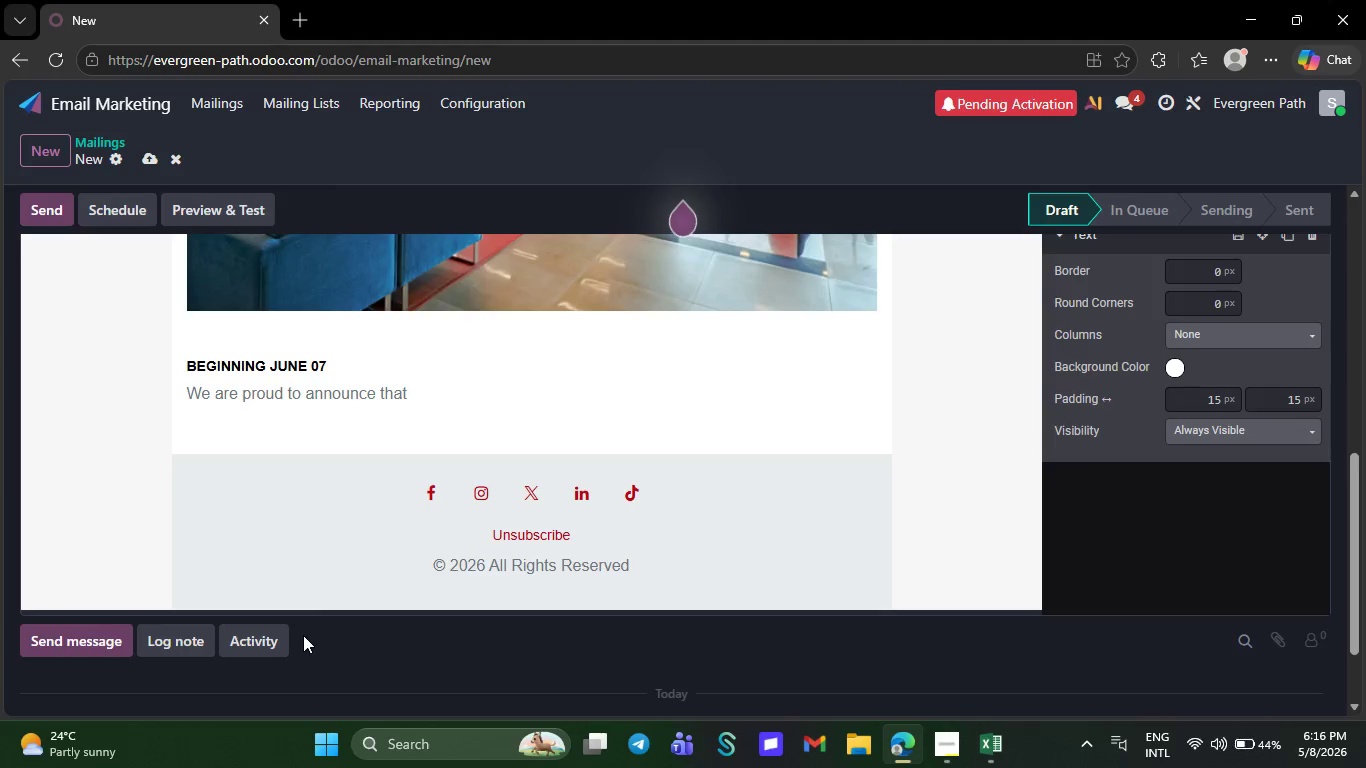 
key(Backspace)
 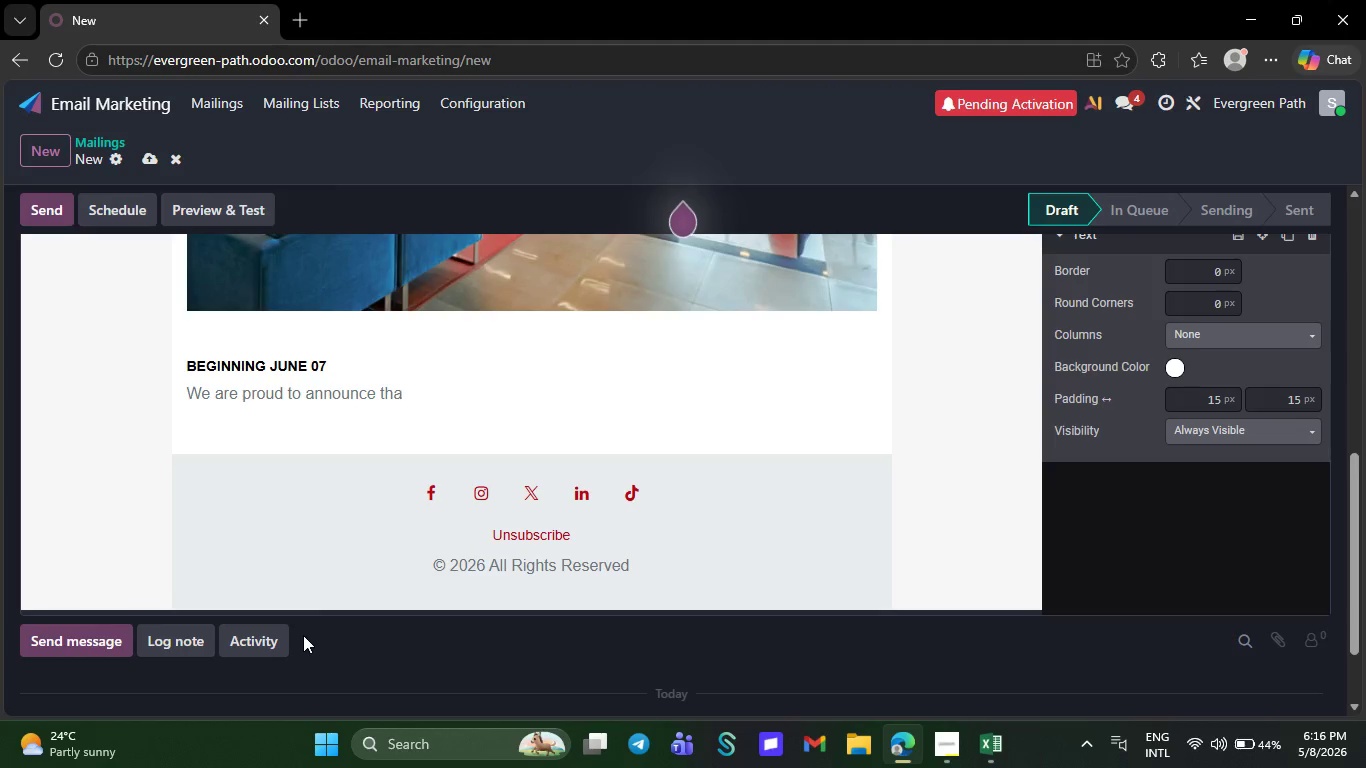 
key(Backspace)
 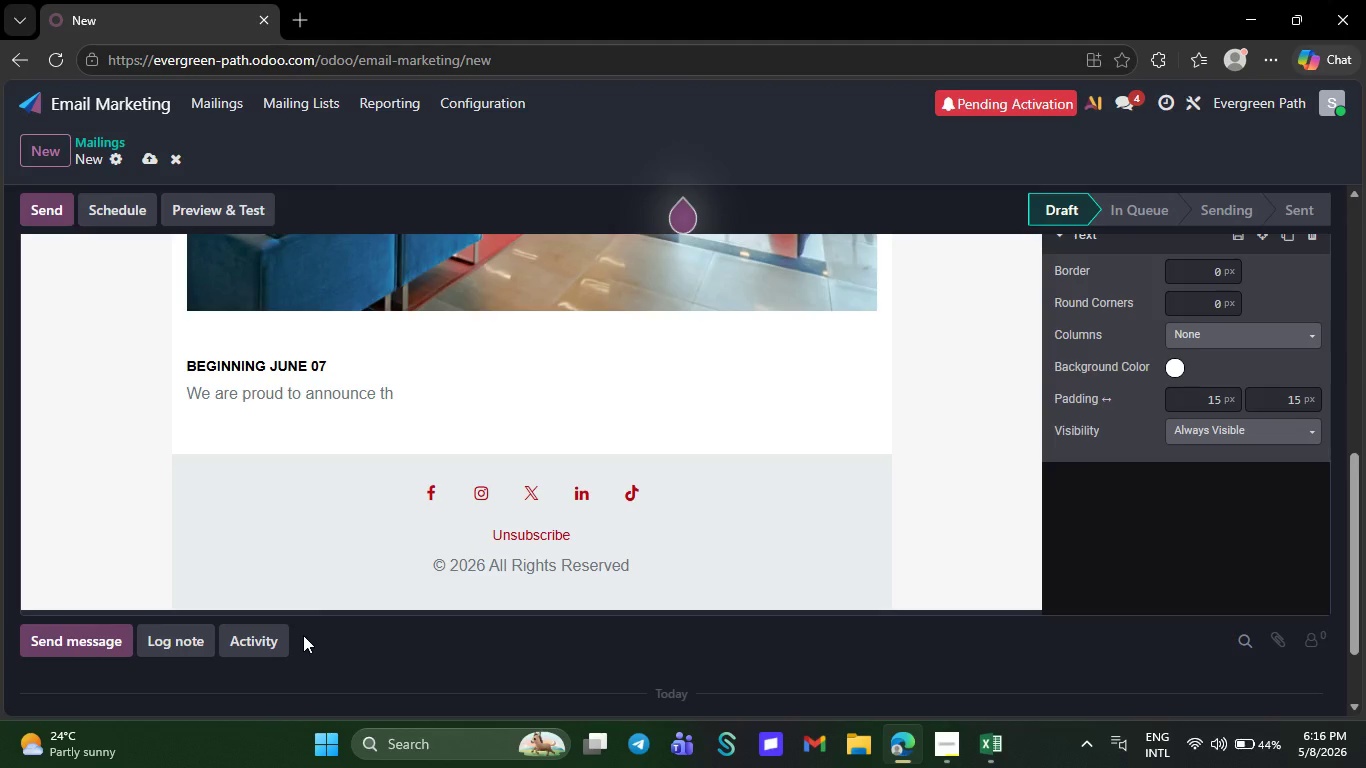 
key(Backspace)
 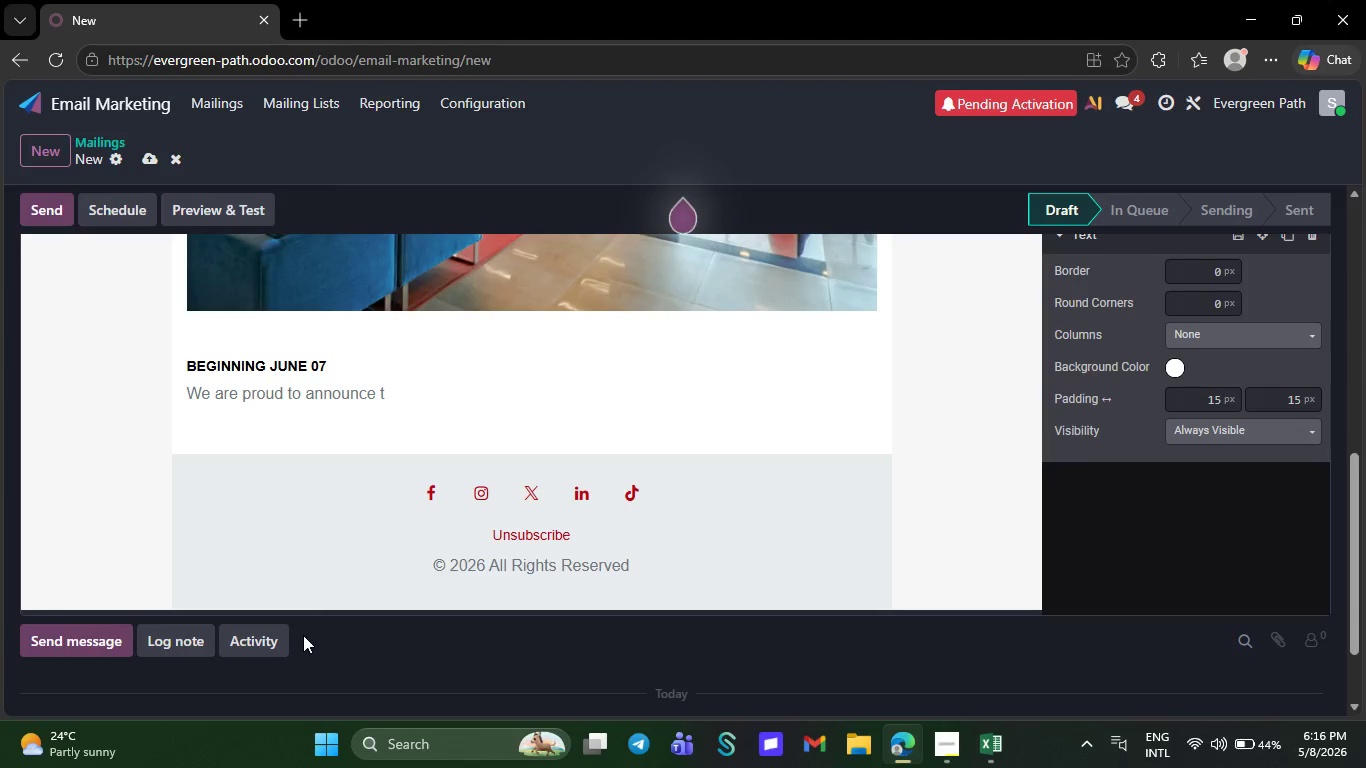 
key(Backspace)
 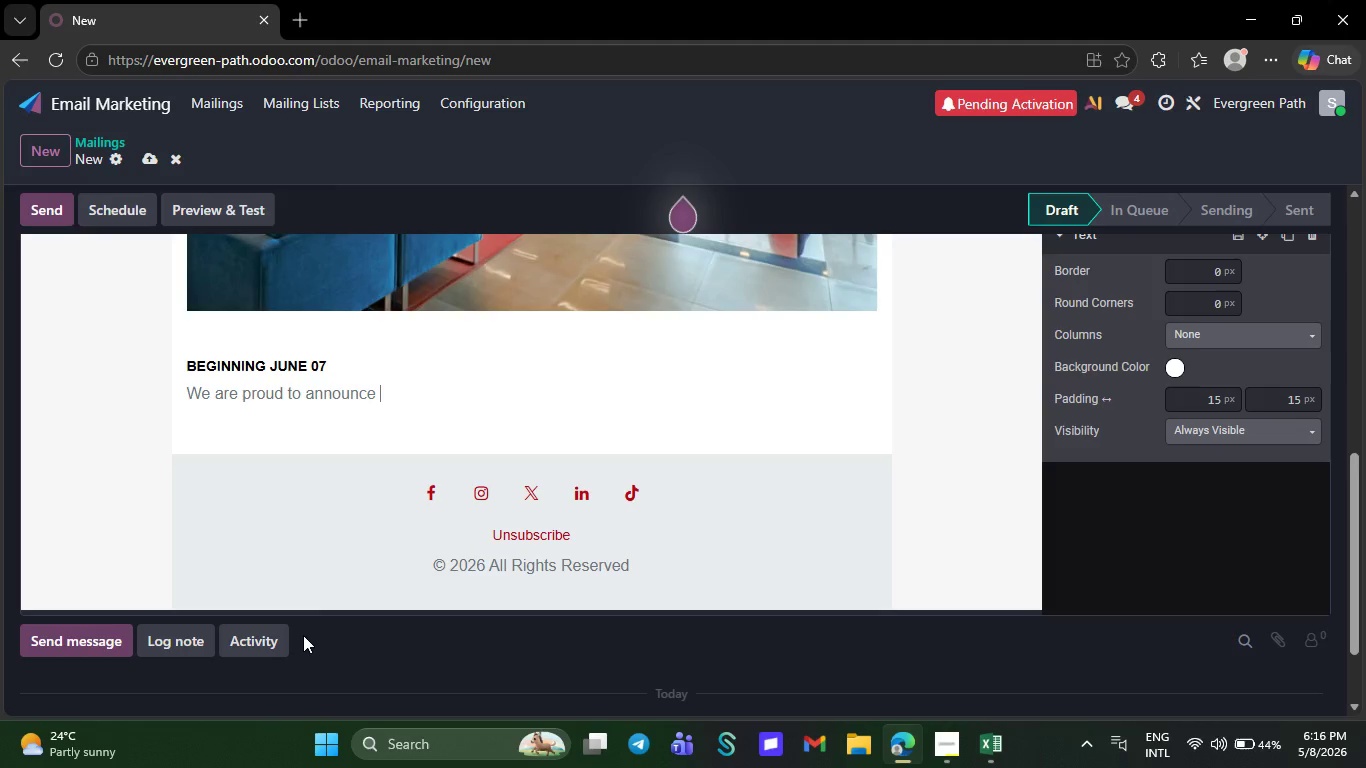 
key(Backspace)
 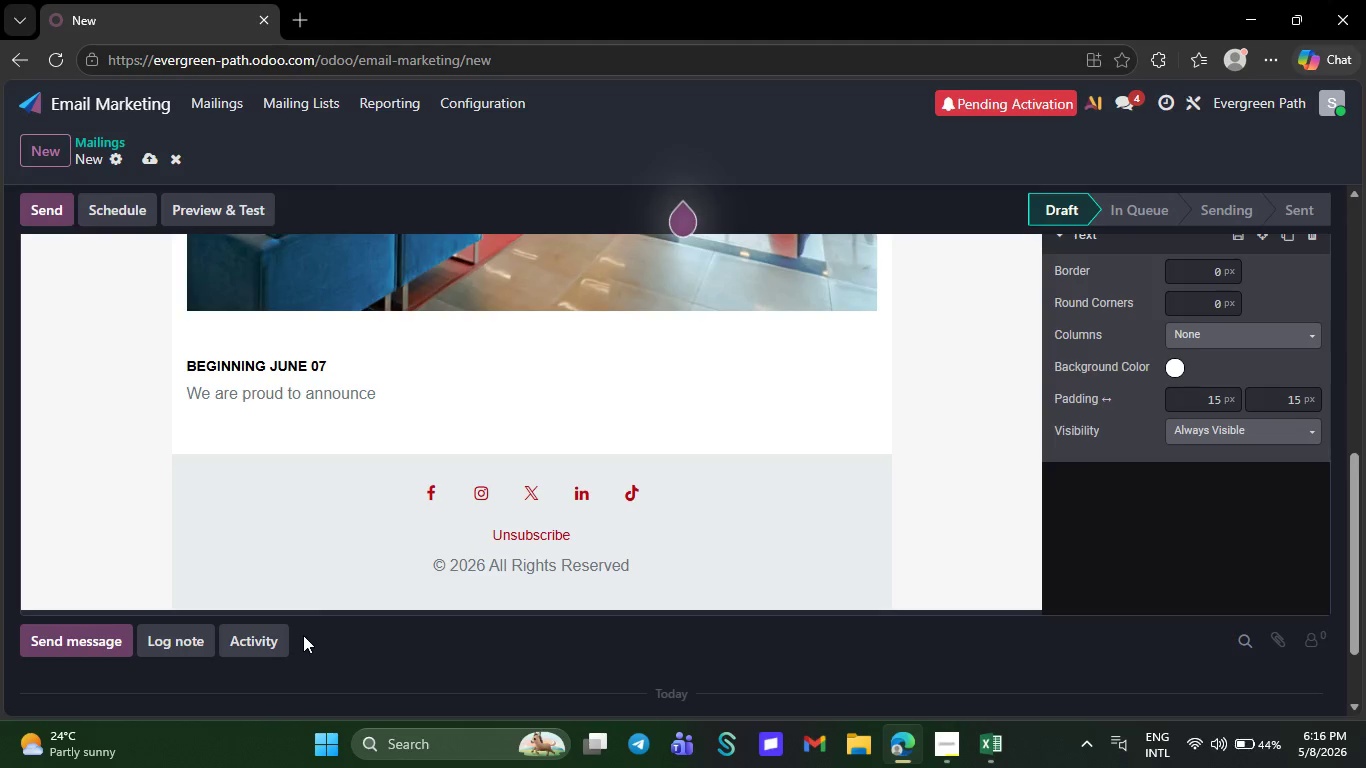 
key(Backspace)
 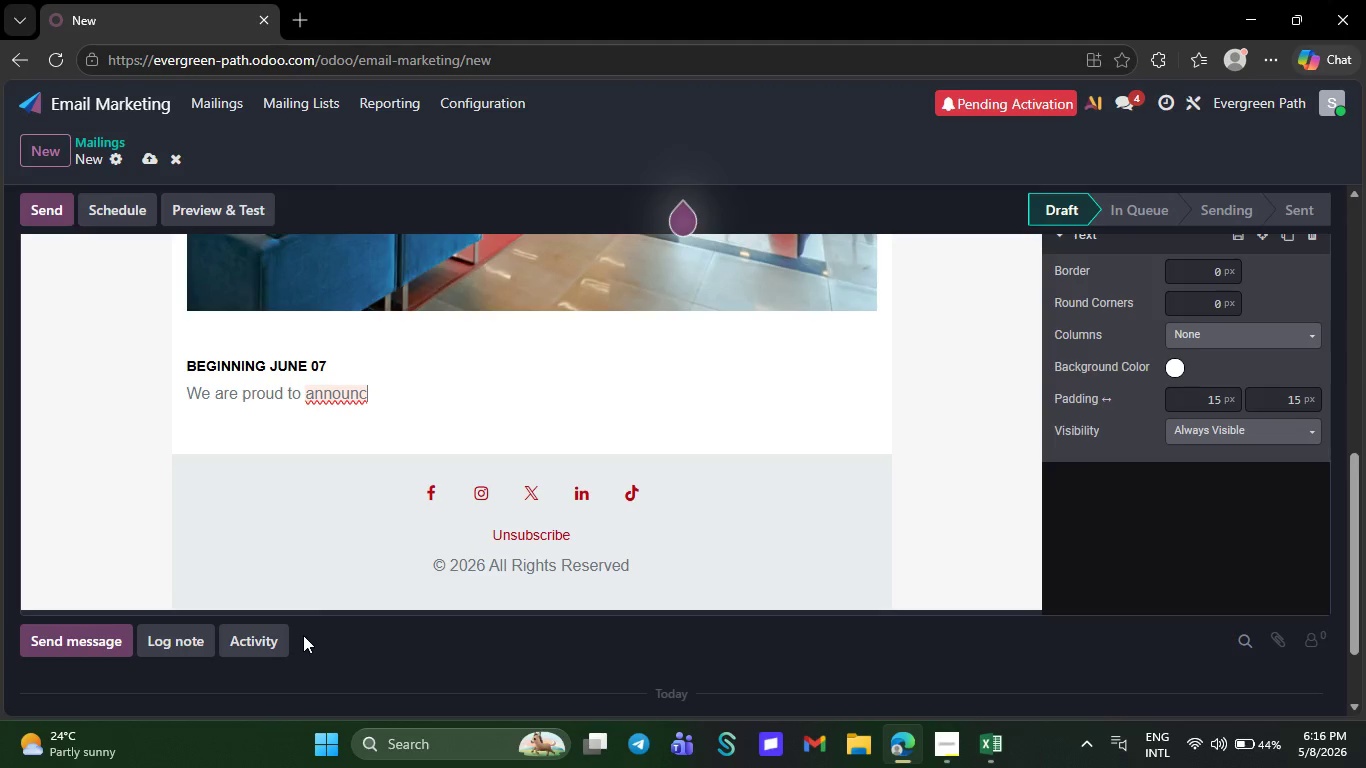 
key(Backspace)
 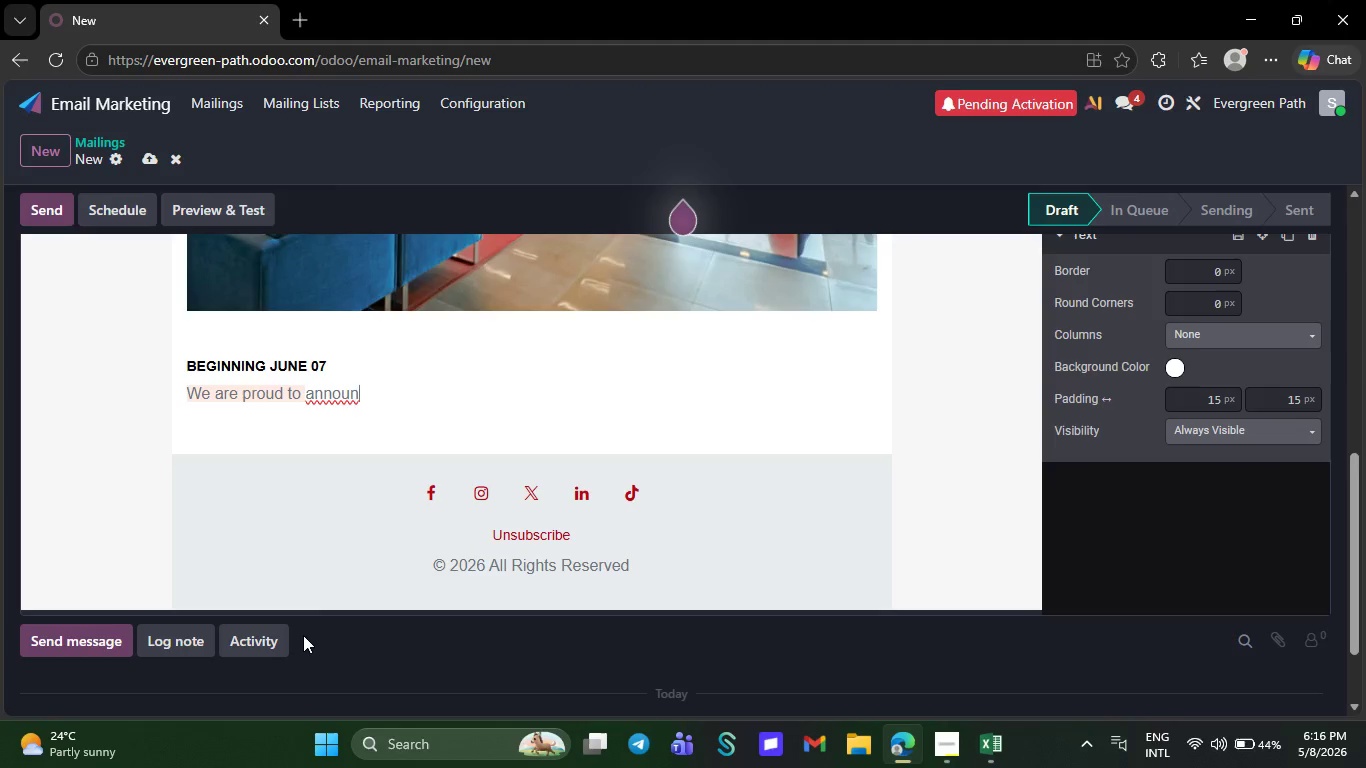 
key(Backspace)
 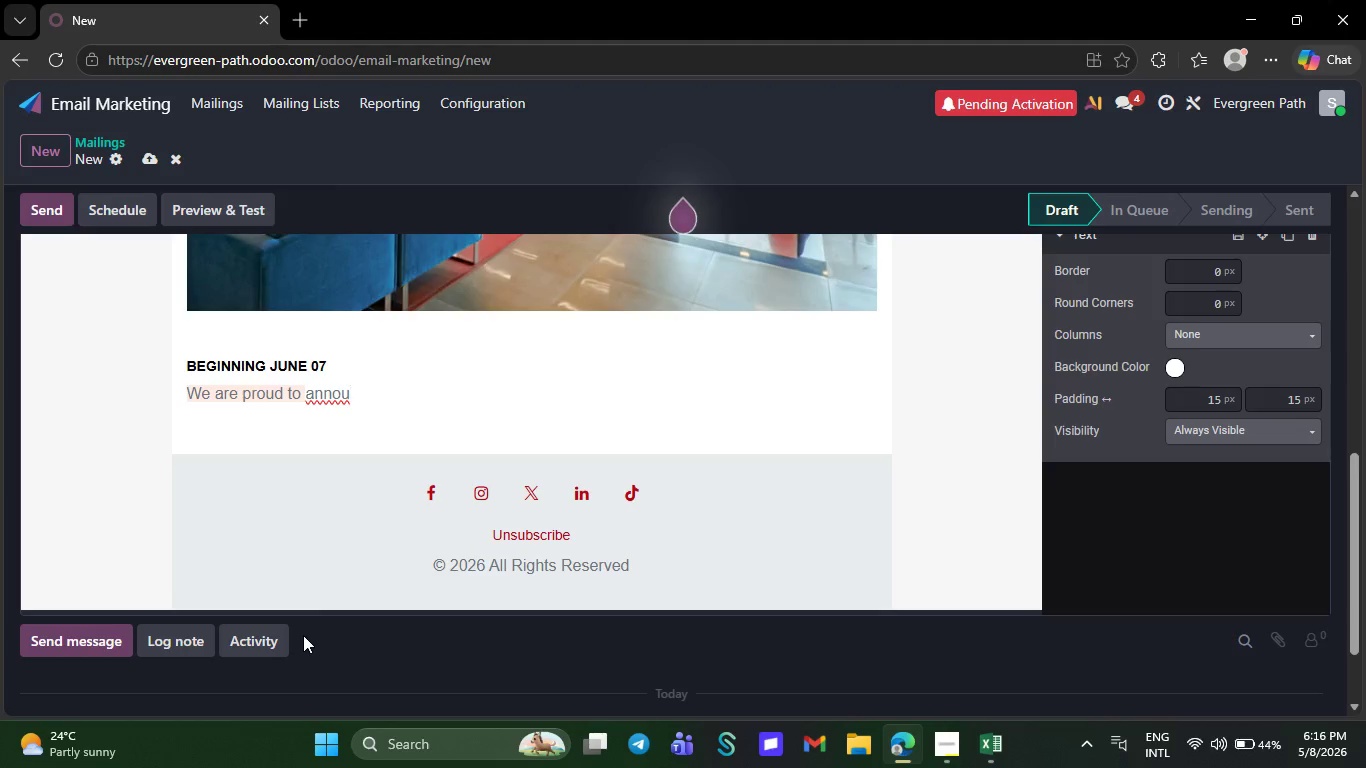 
key(Backspace)
 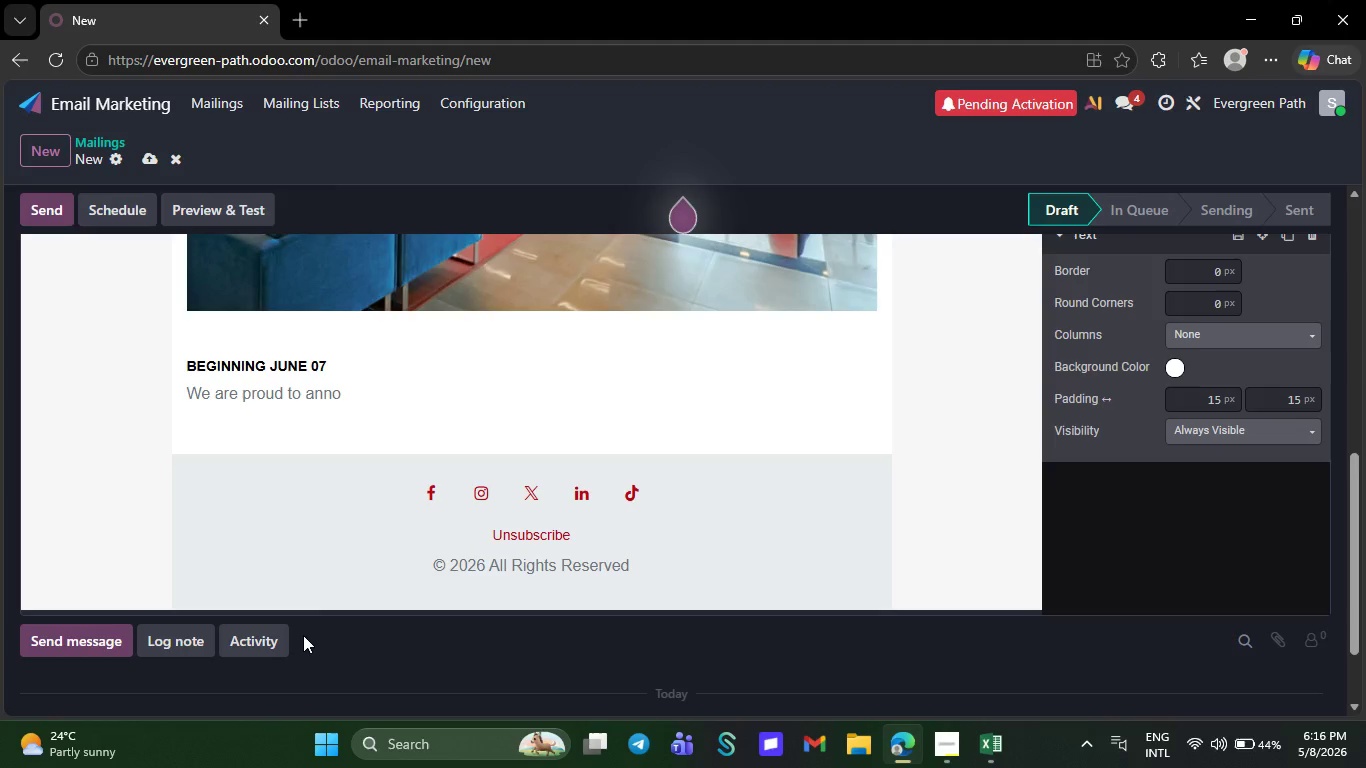 
key(Backspace)
 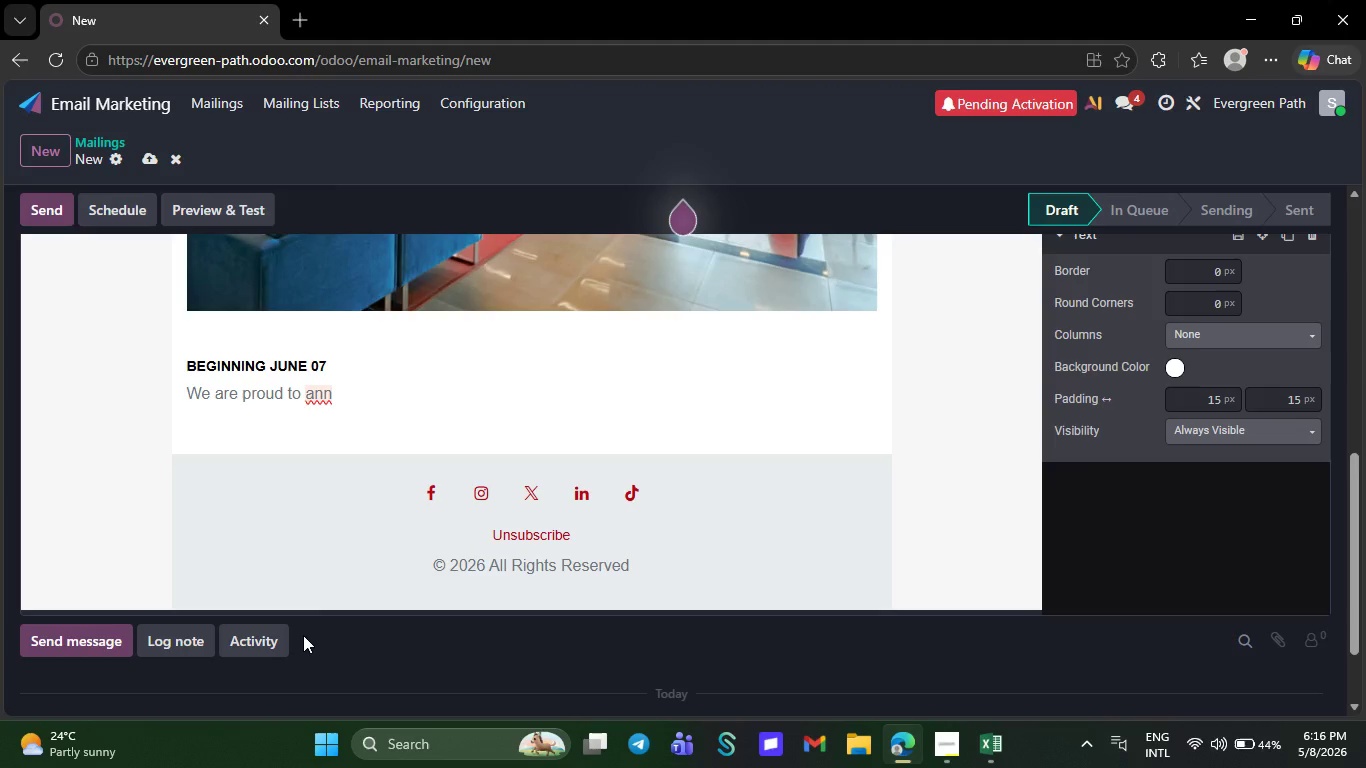 
key(Backspace)
 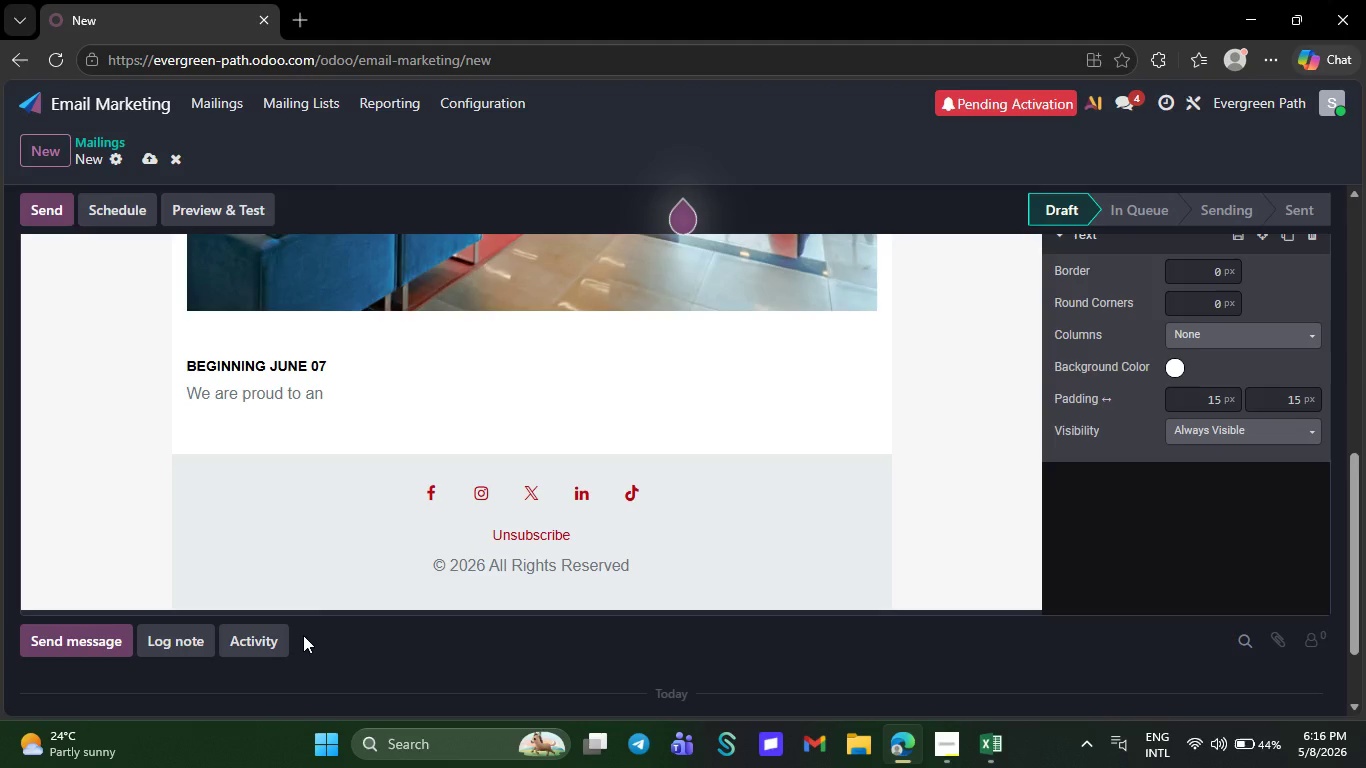 
key(Backspace)
 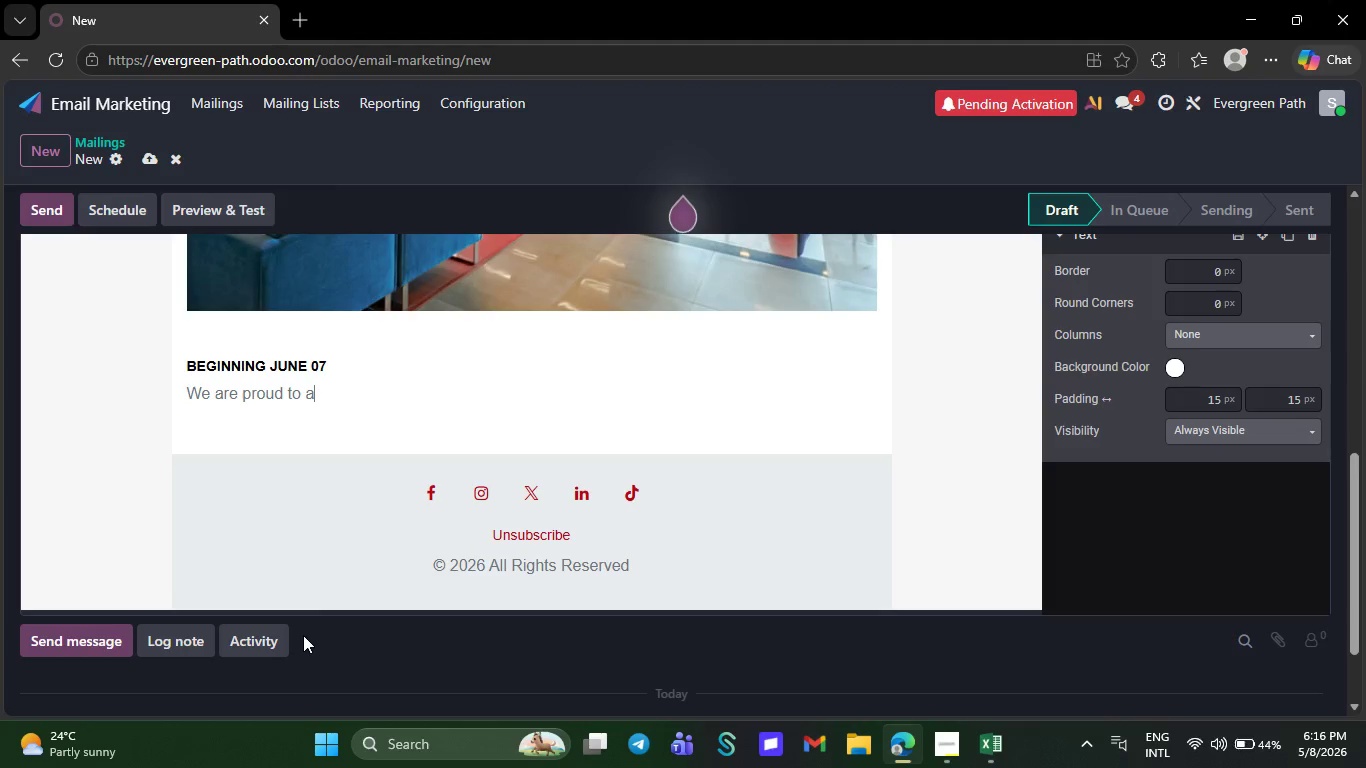 
key(Backspace)
 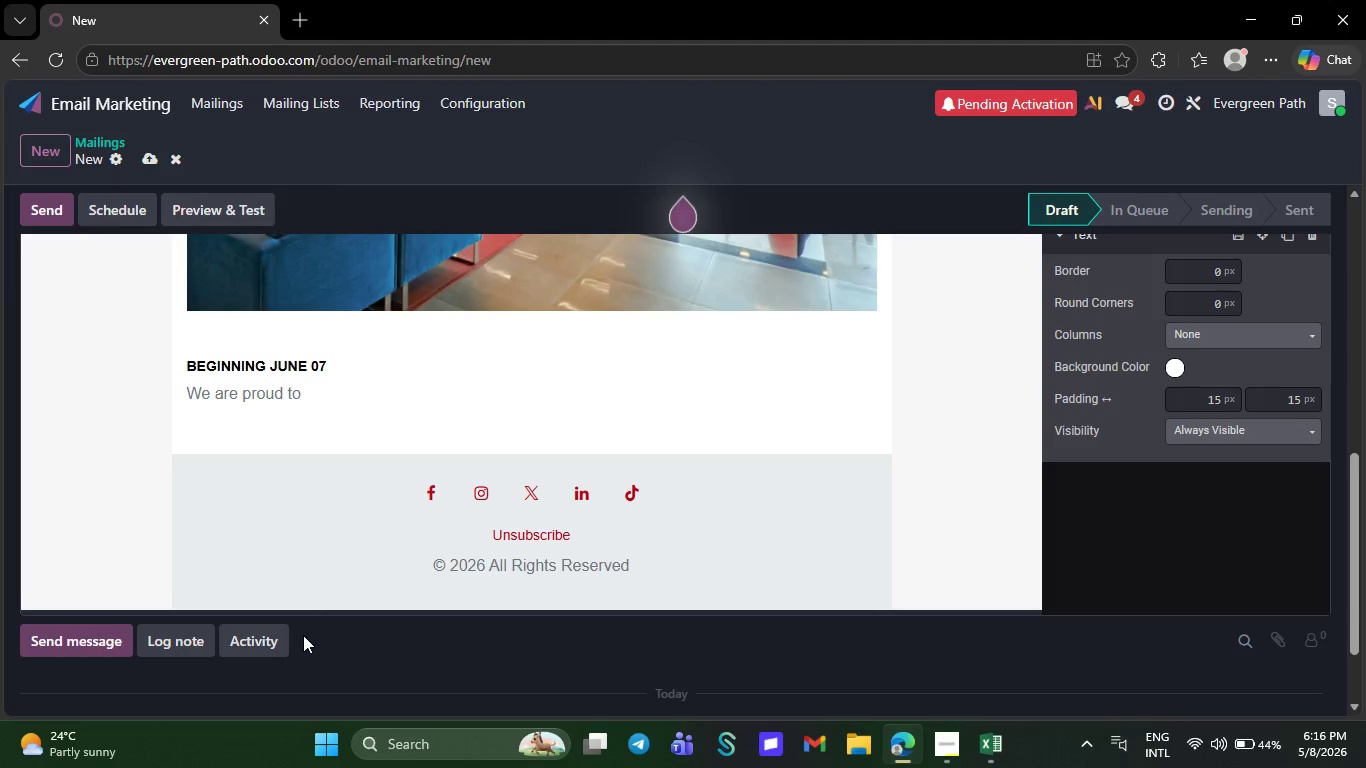 
key(Backspace)
 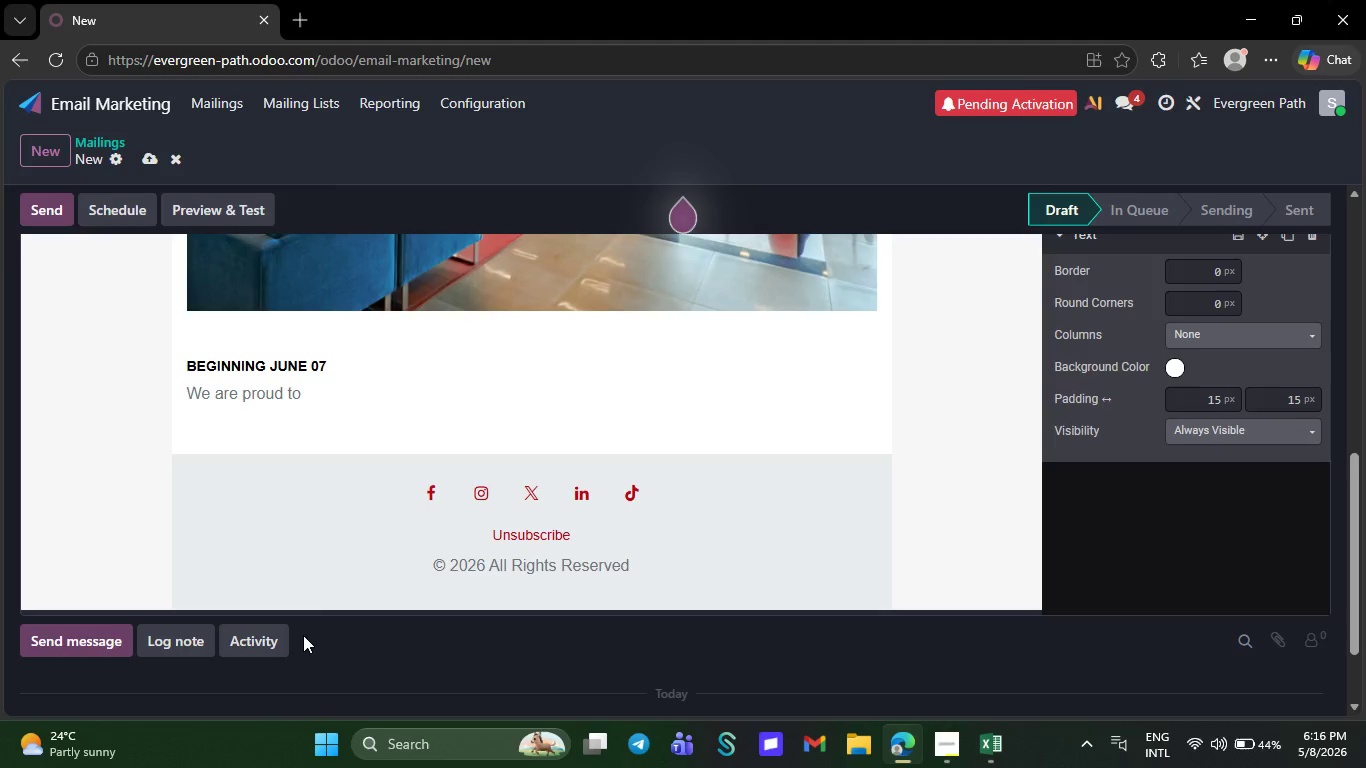 
key(Backspace)
 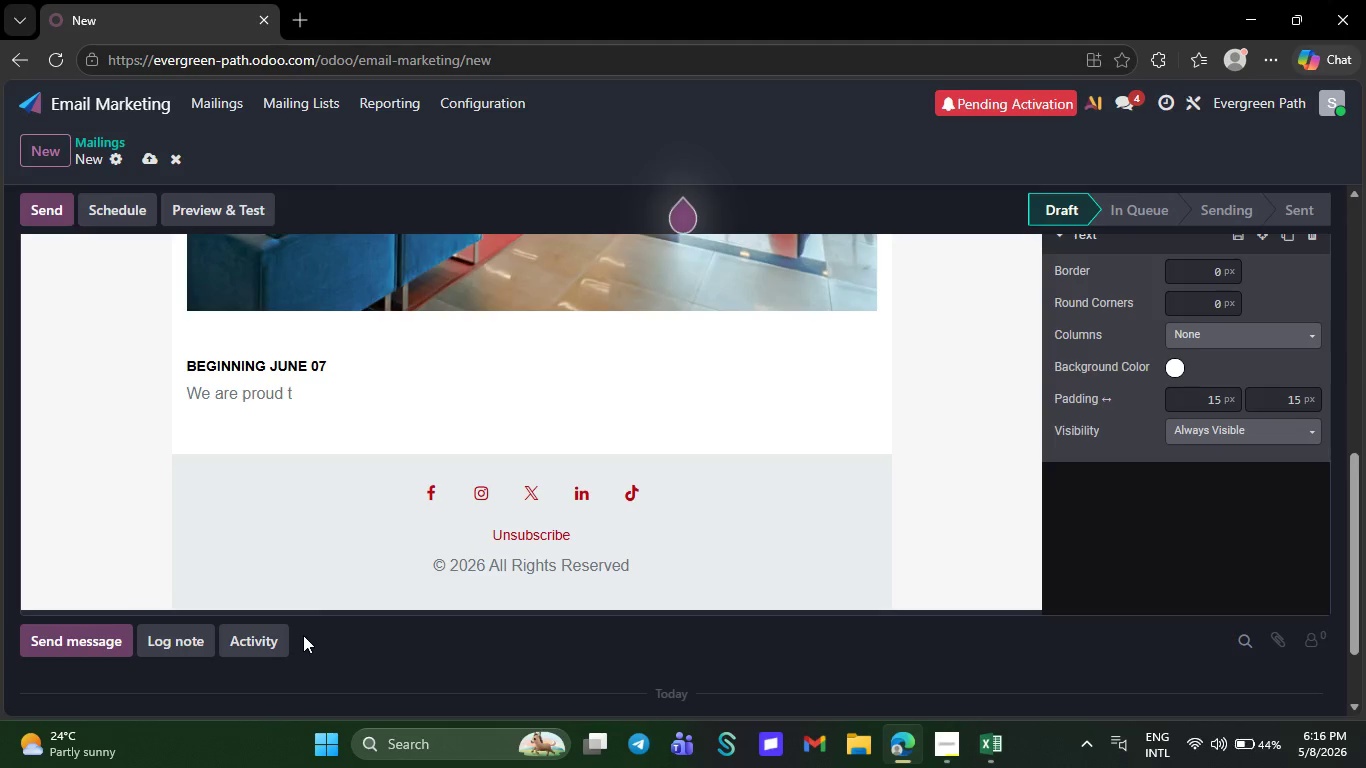 
key(Backspace)
 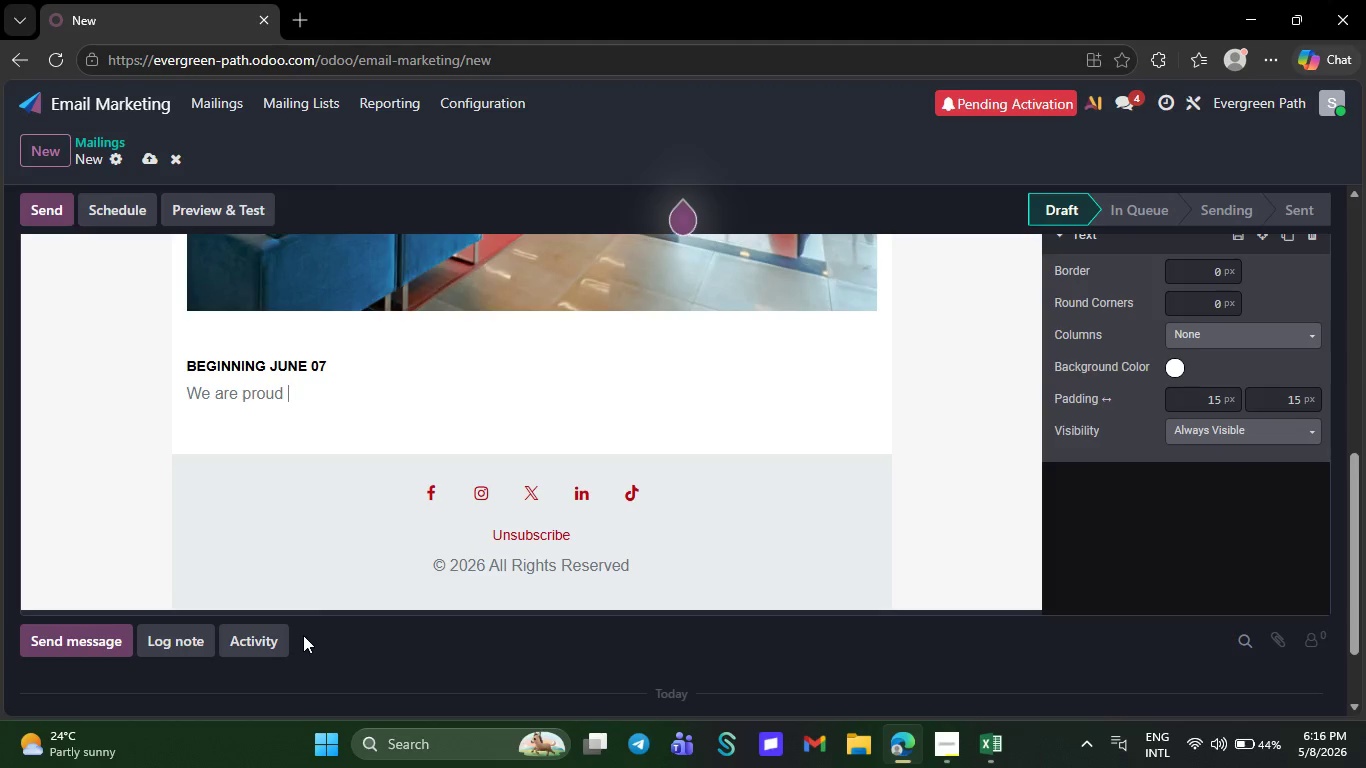 
key(Backspace)
 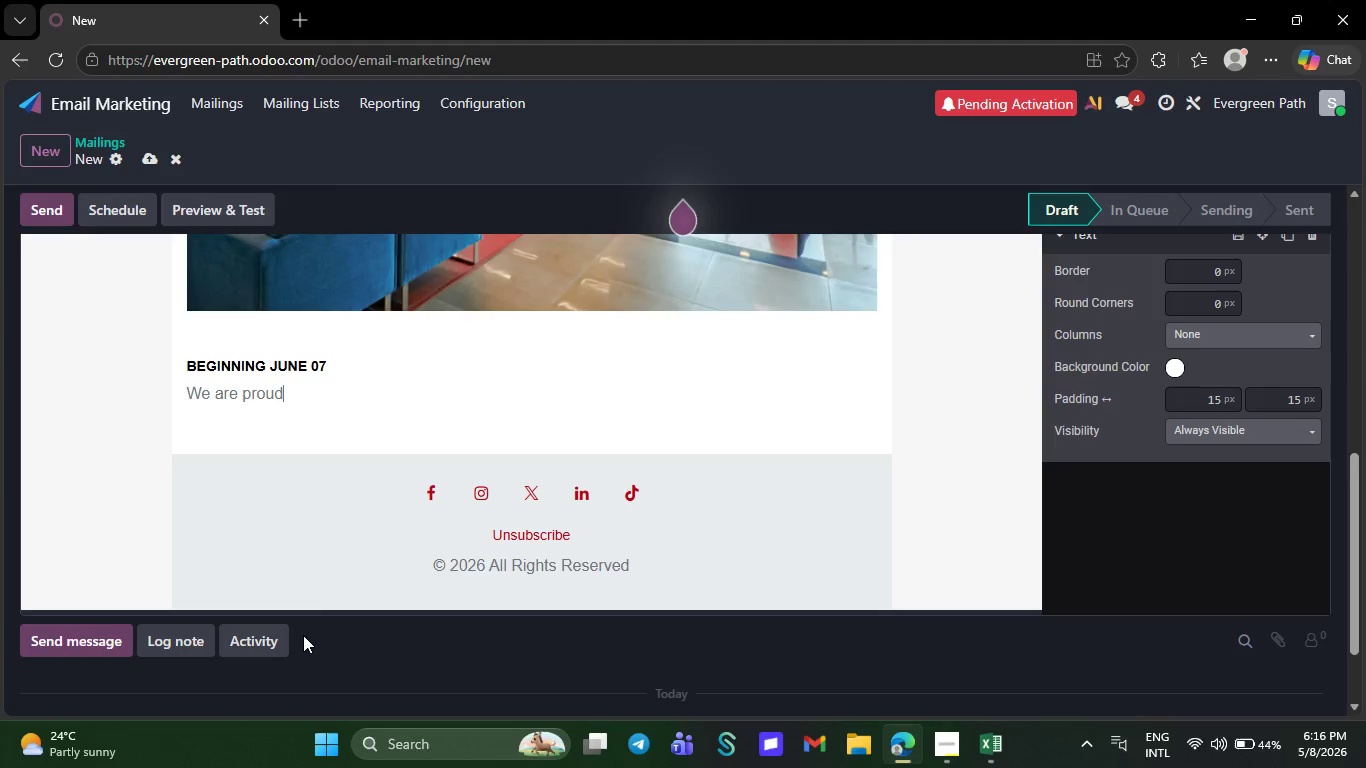 
key(Backspace)
 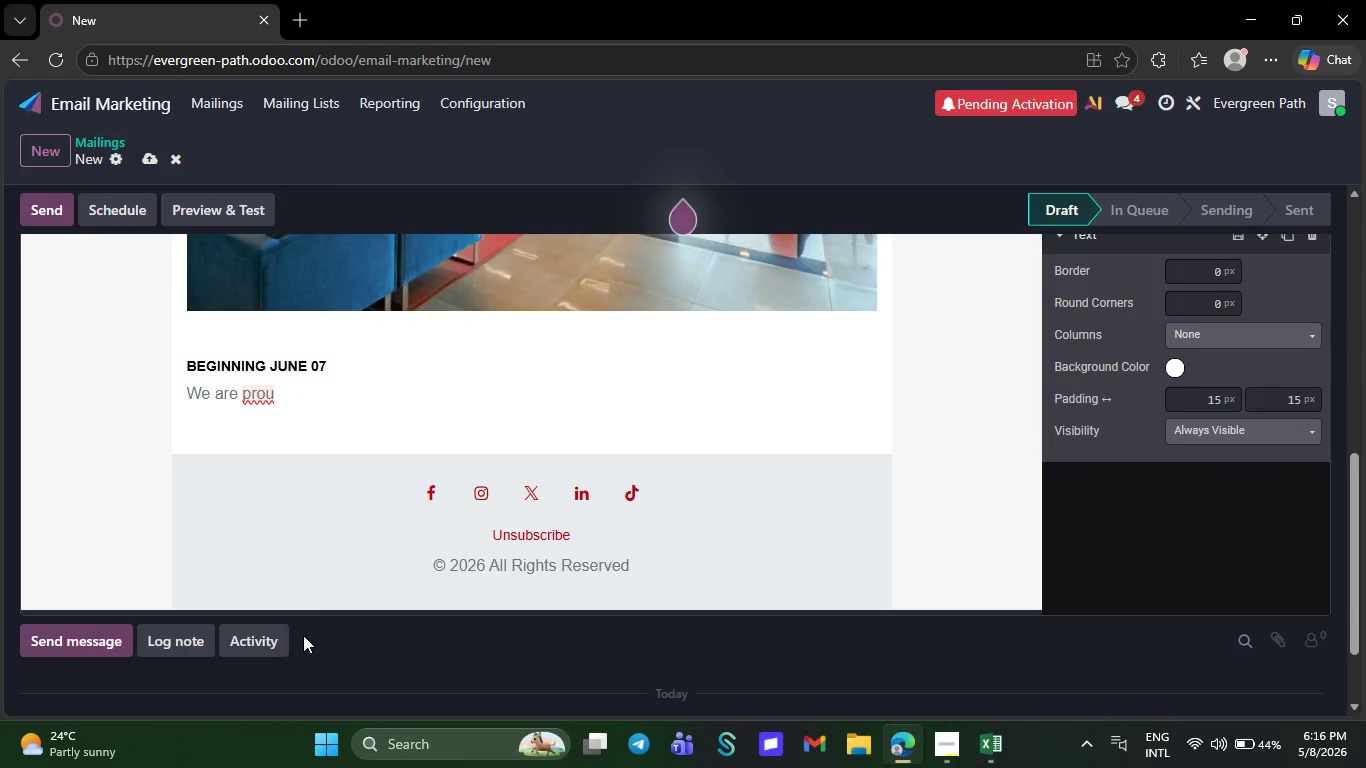 
key(Backspace)
 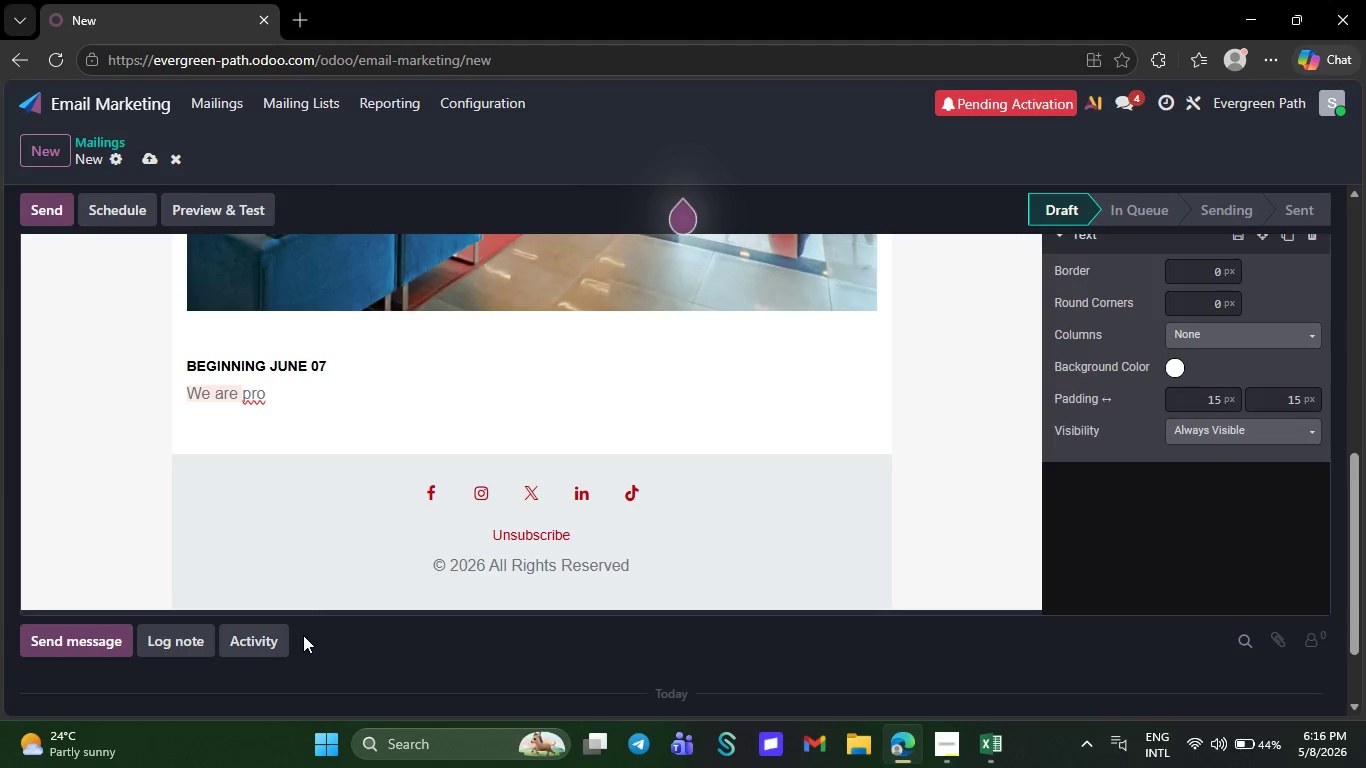 
key(Backspace)
 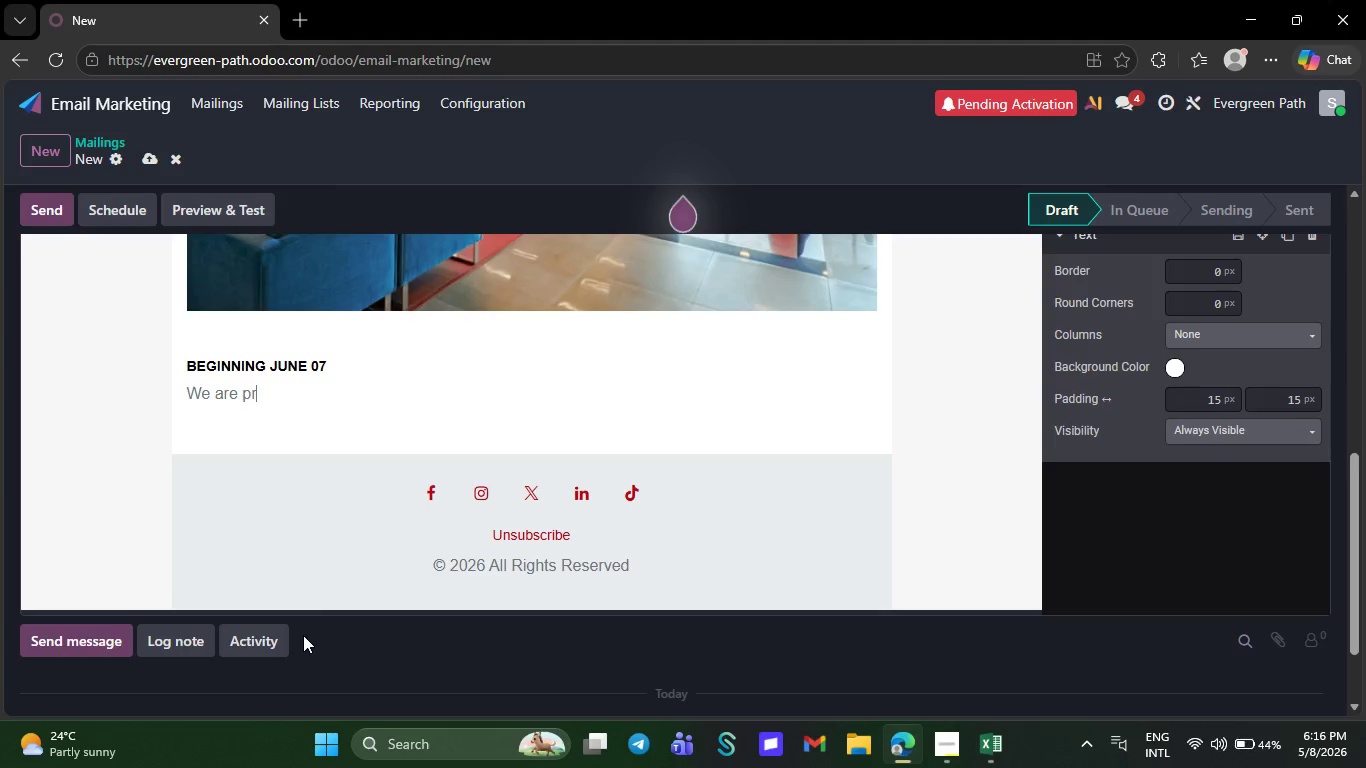 
key(Backspace)
 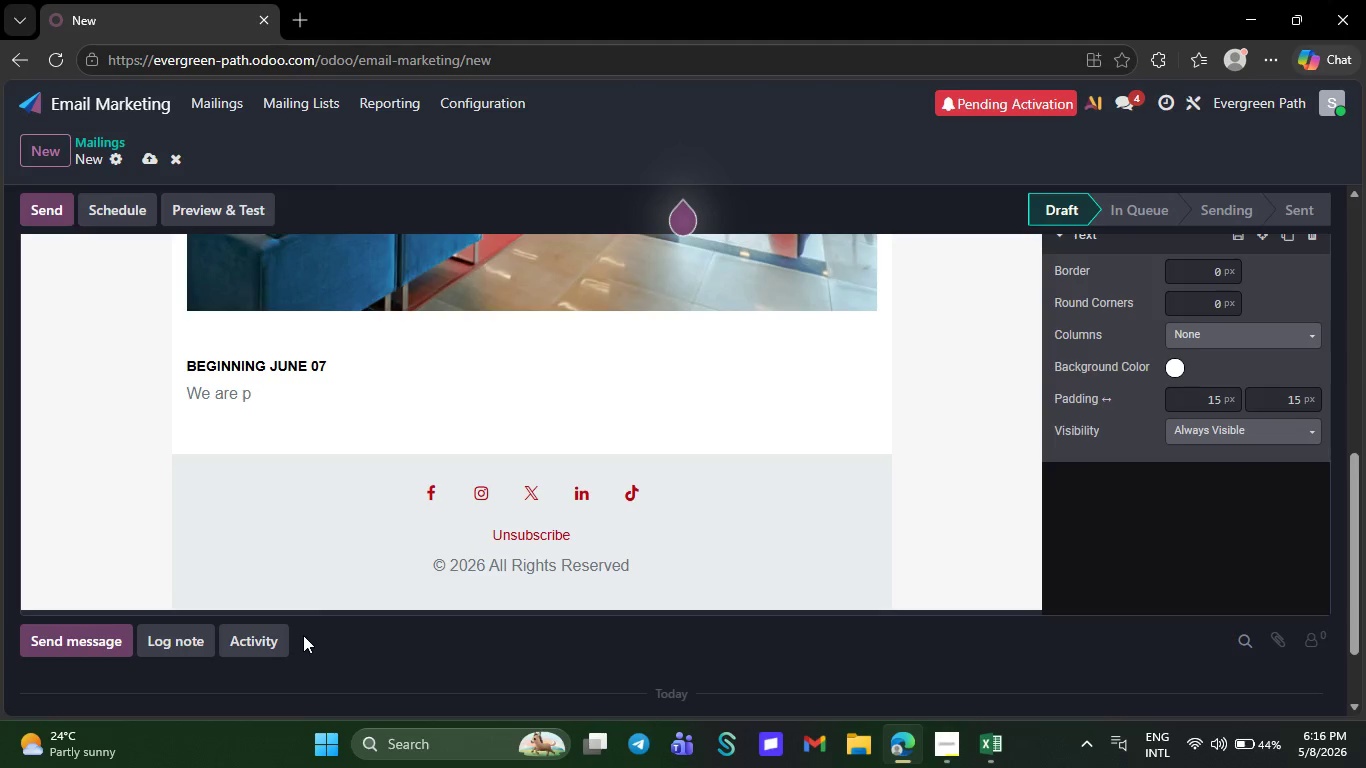 
key(Backspace)
 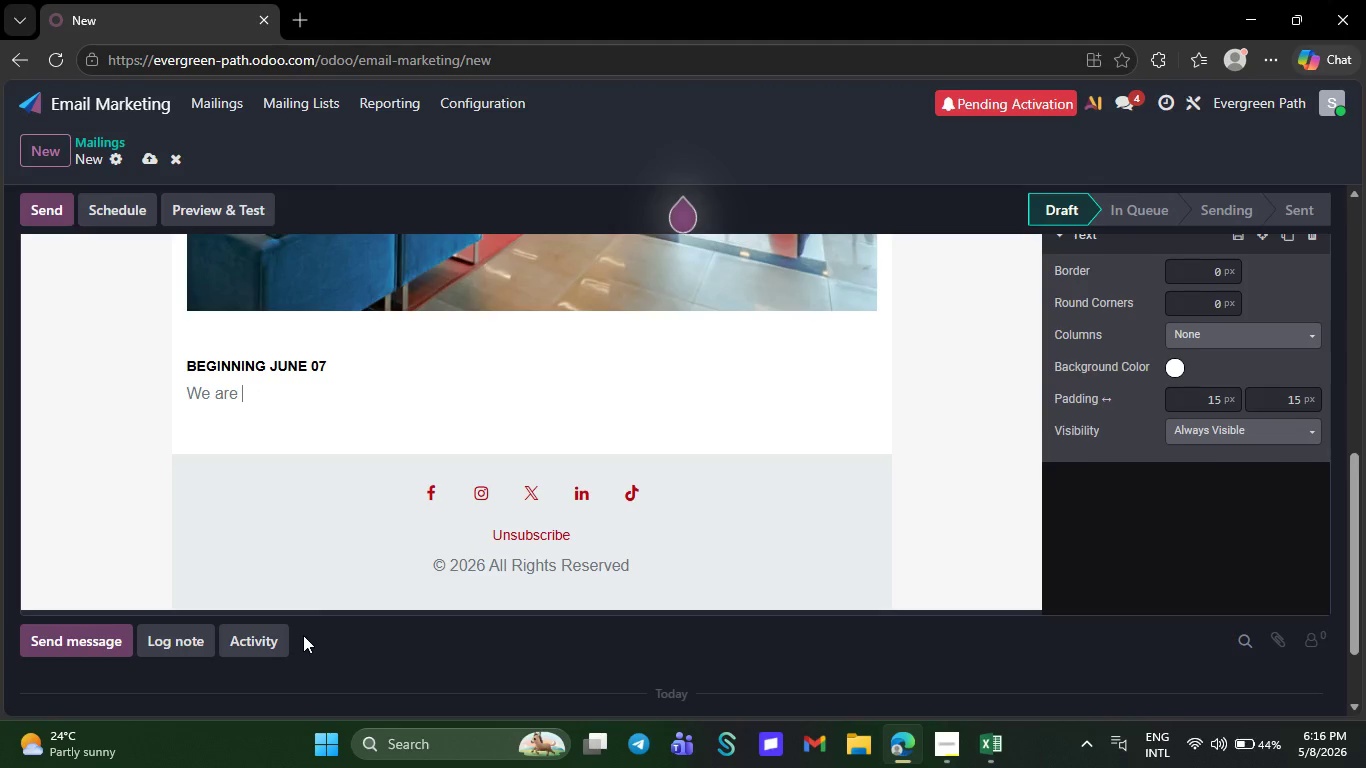 
key(Backspace)
 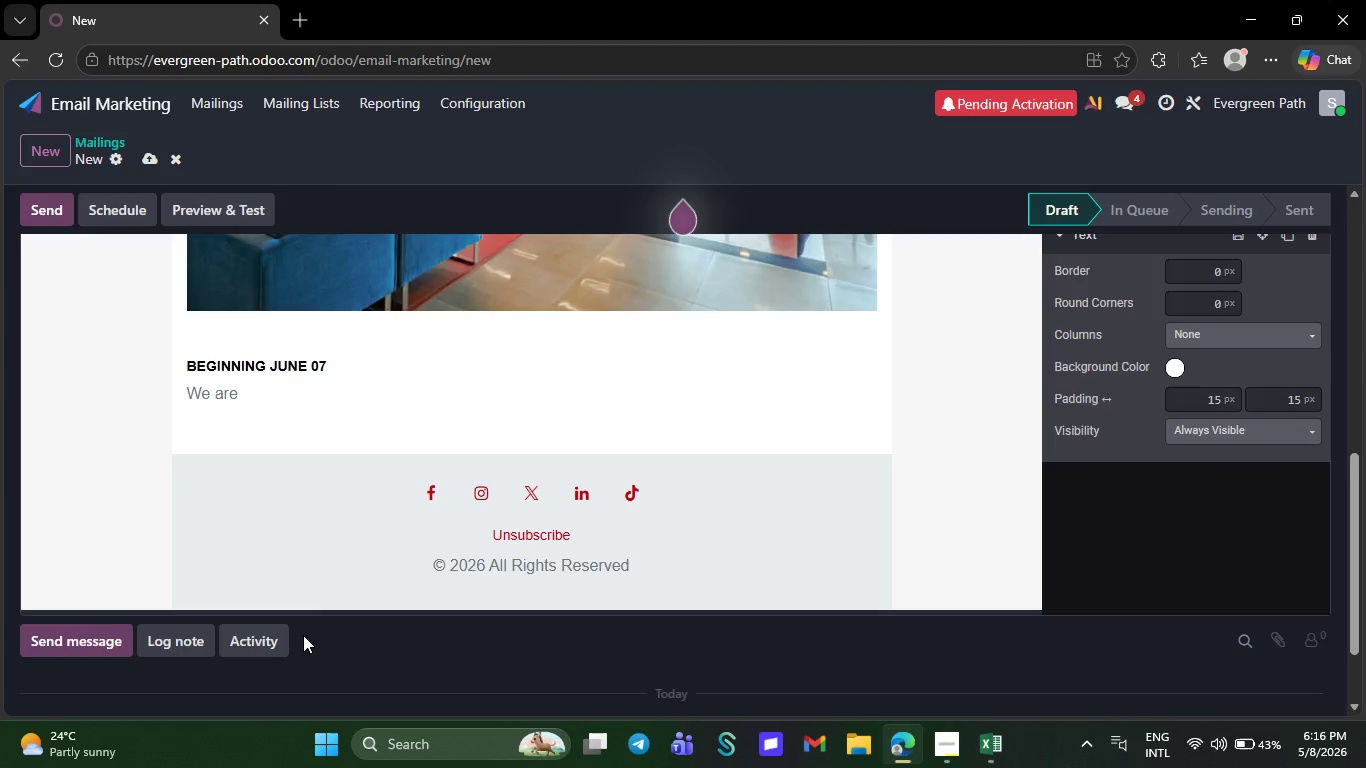 
key(Backspace)
 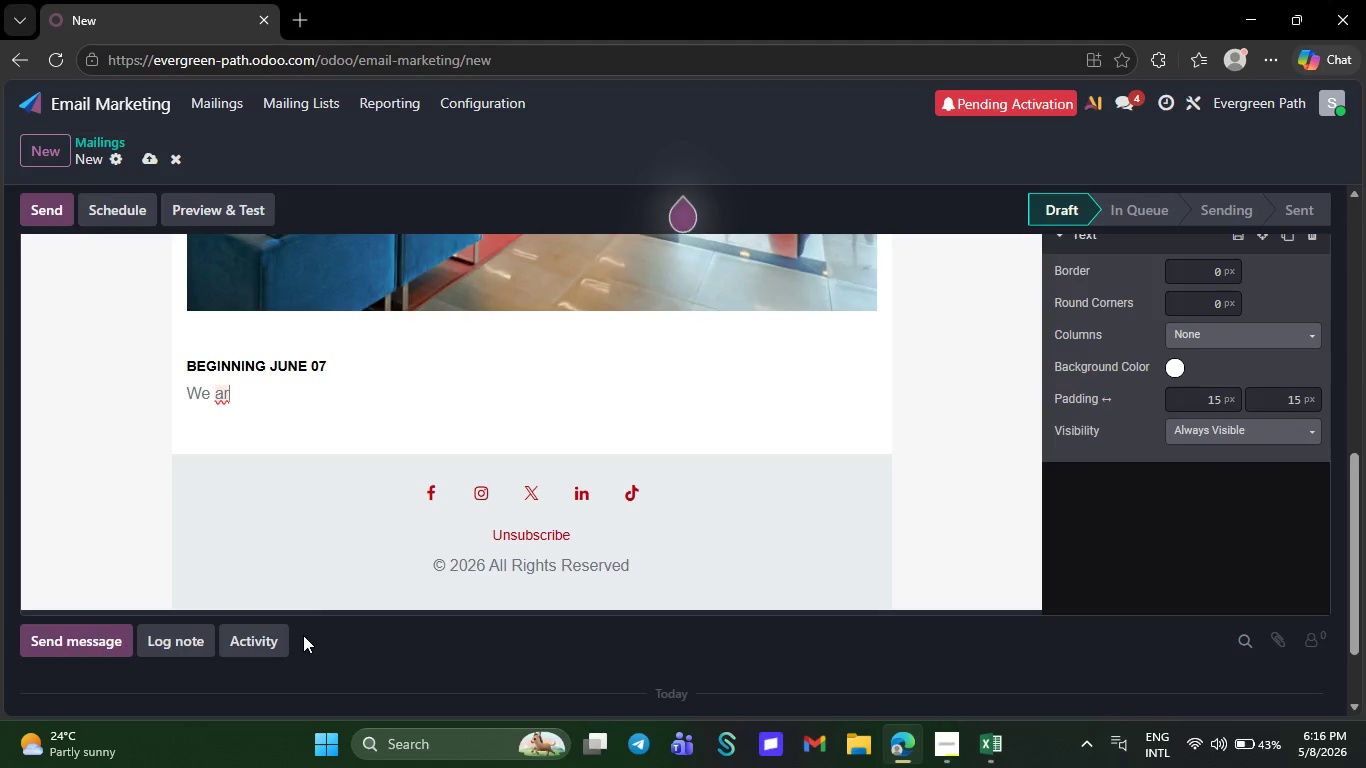 
key(Backspace)
 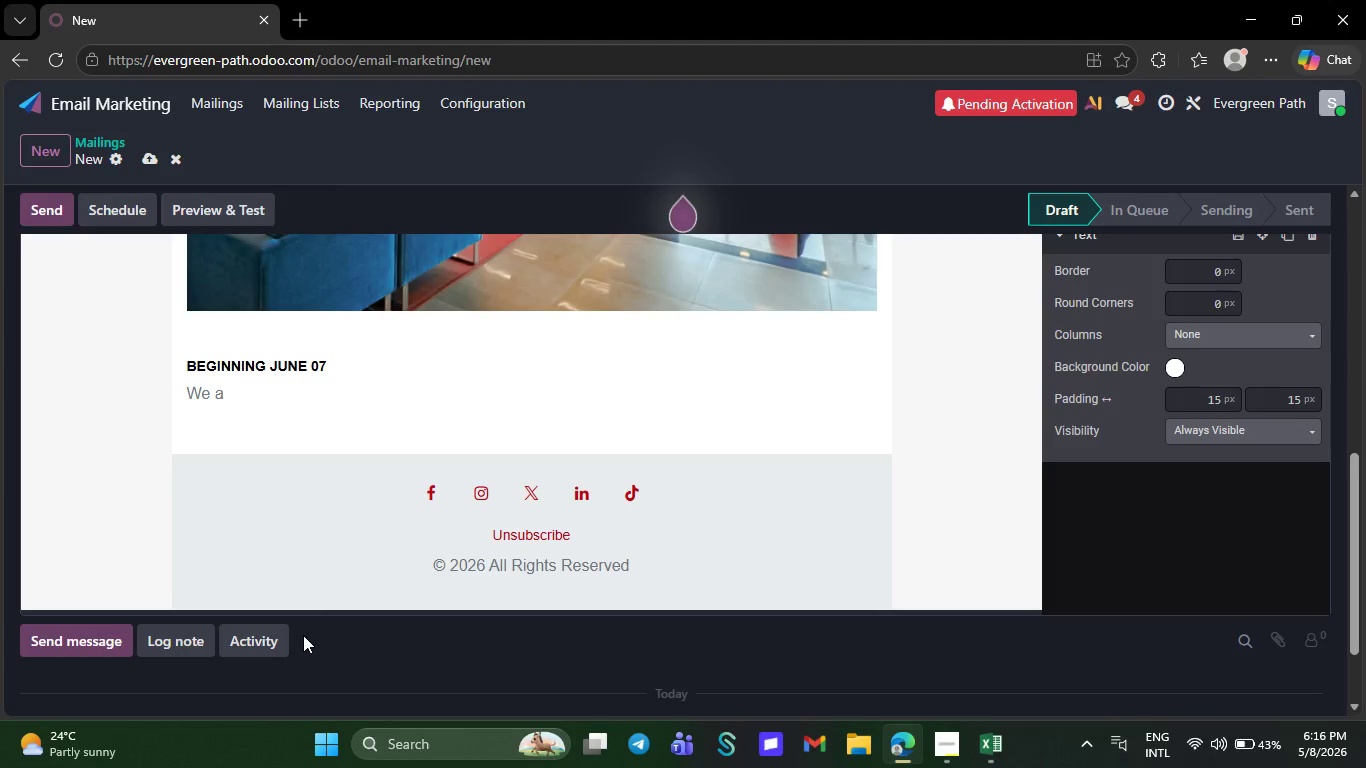 
key(Backspace)
 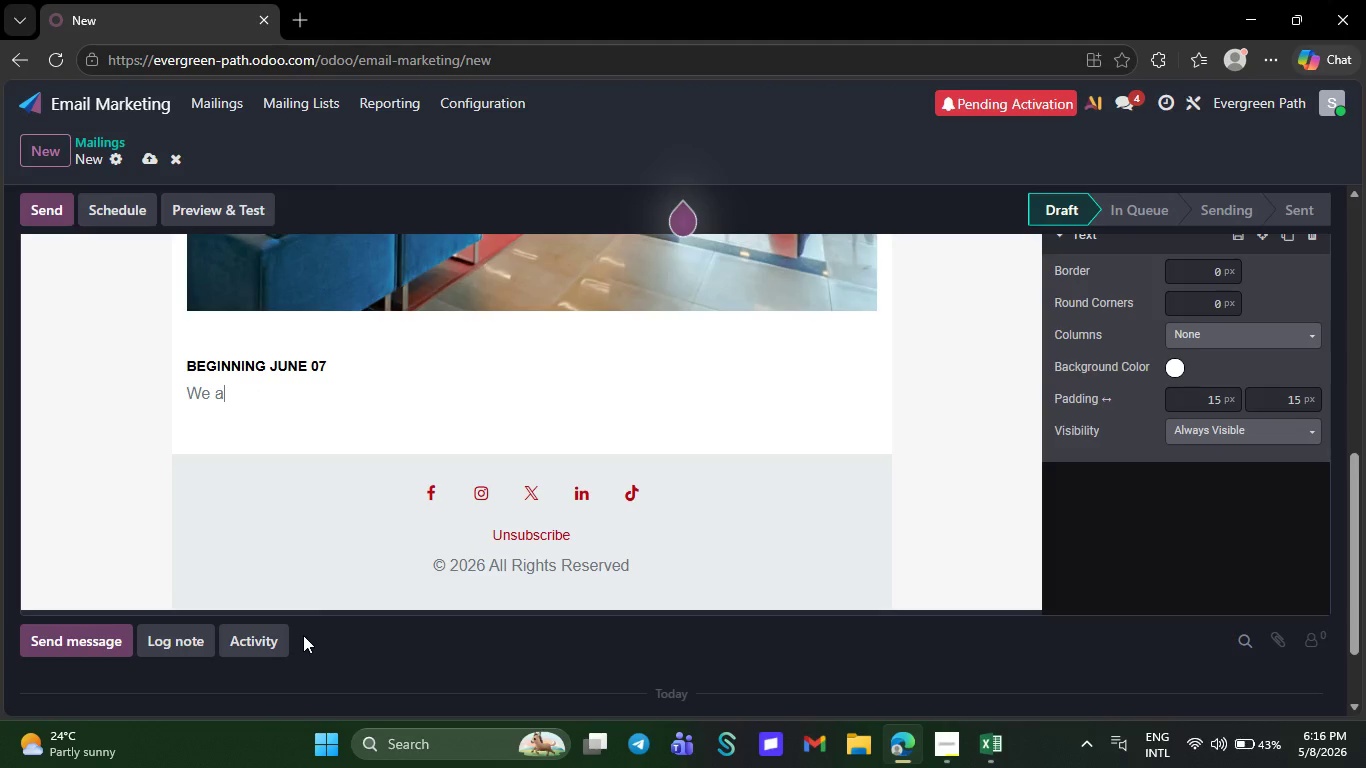 
key(Backspace)
 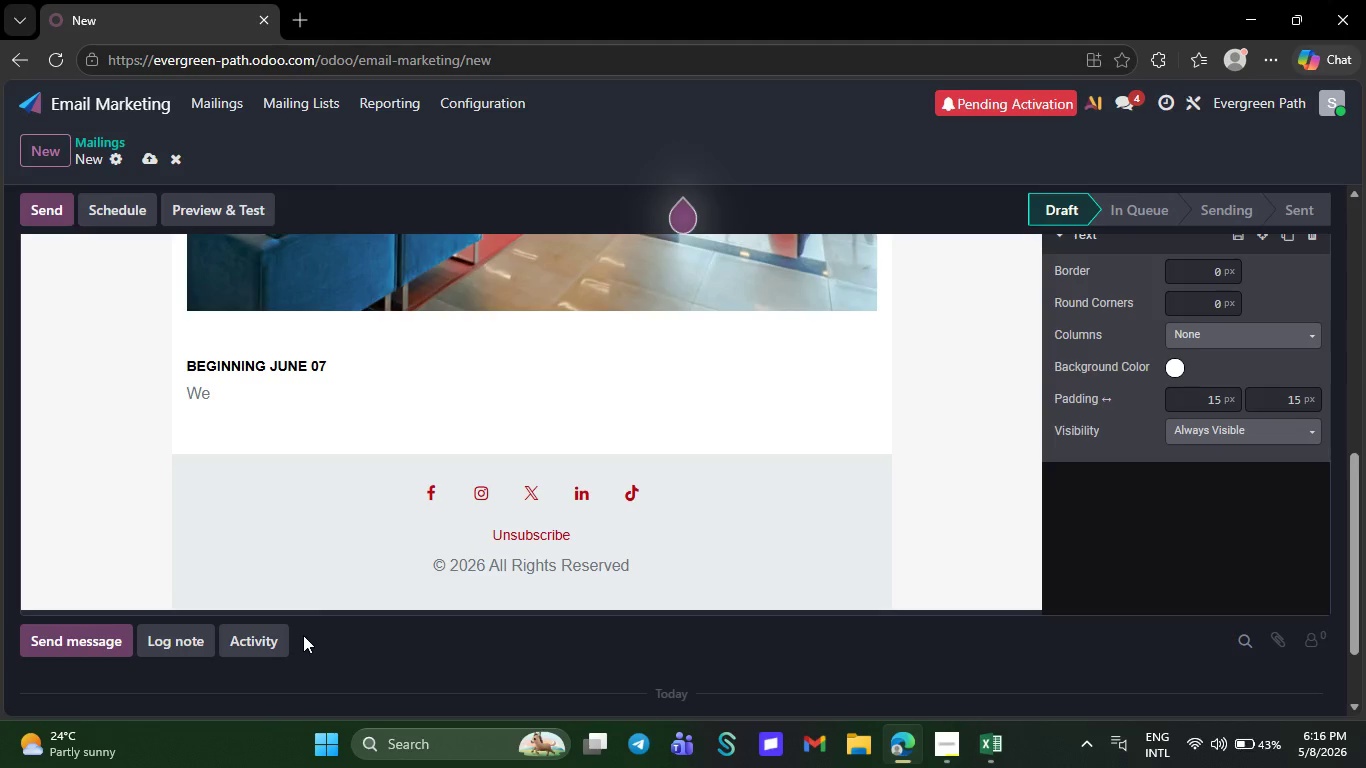 
wait(16.72)
 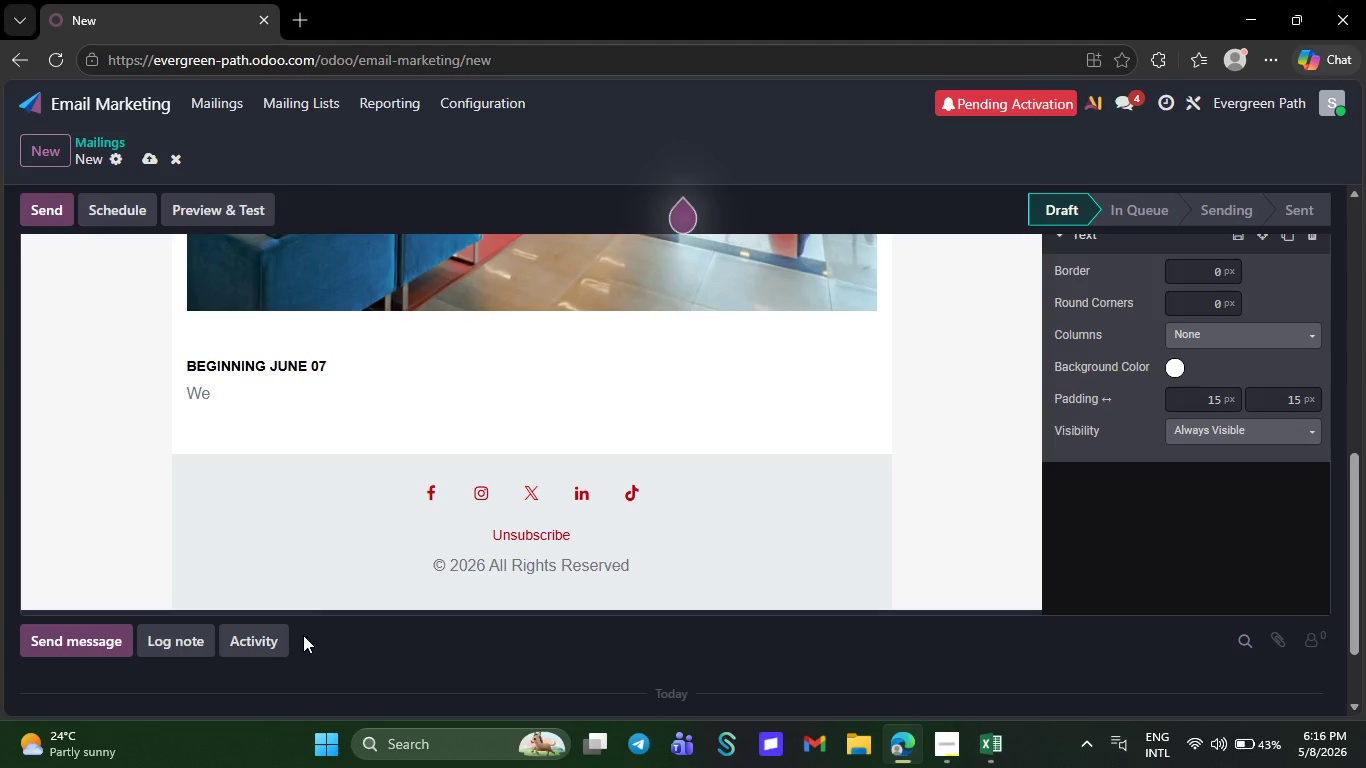 
key(Backspace)
 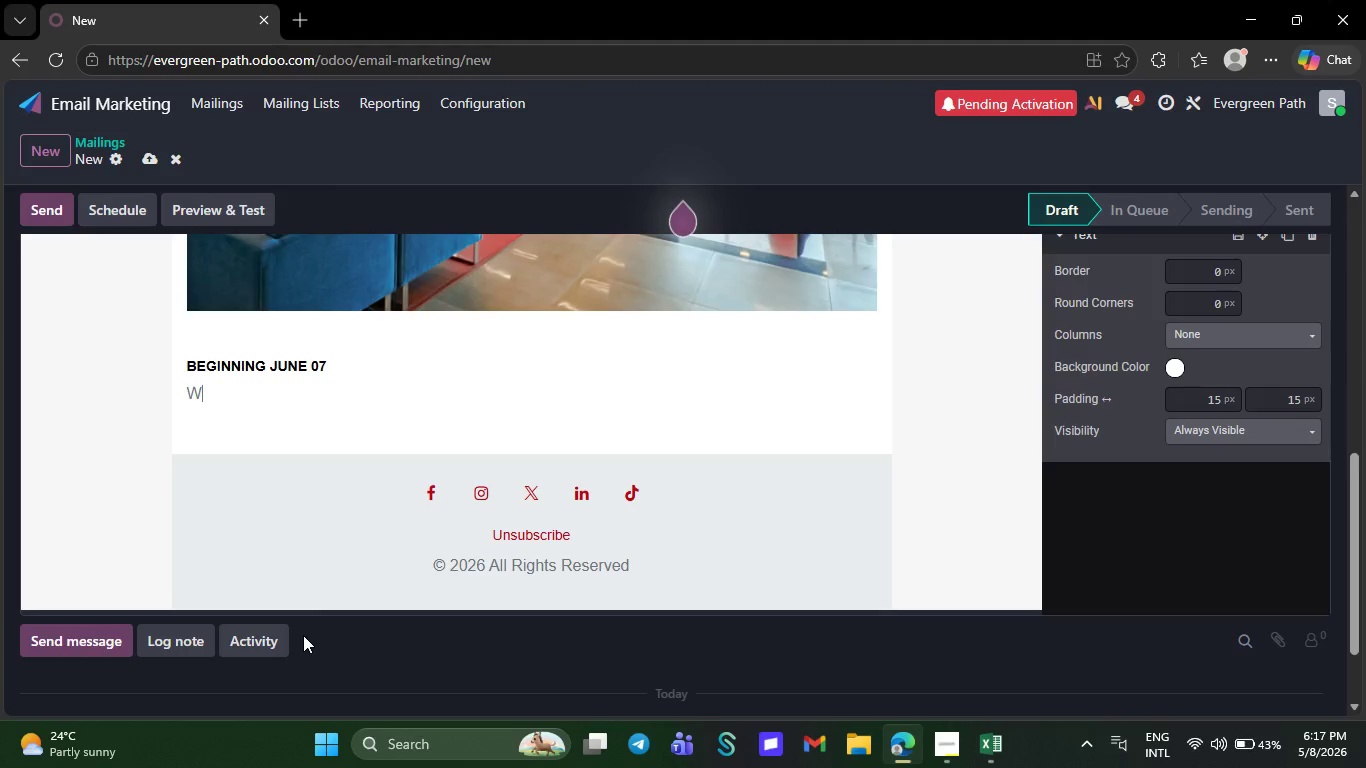 
key(Backspace)
 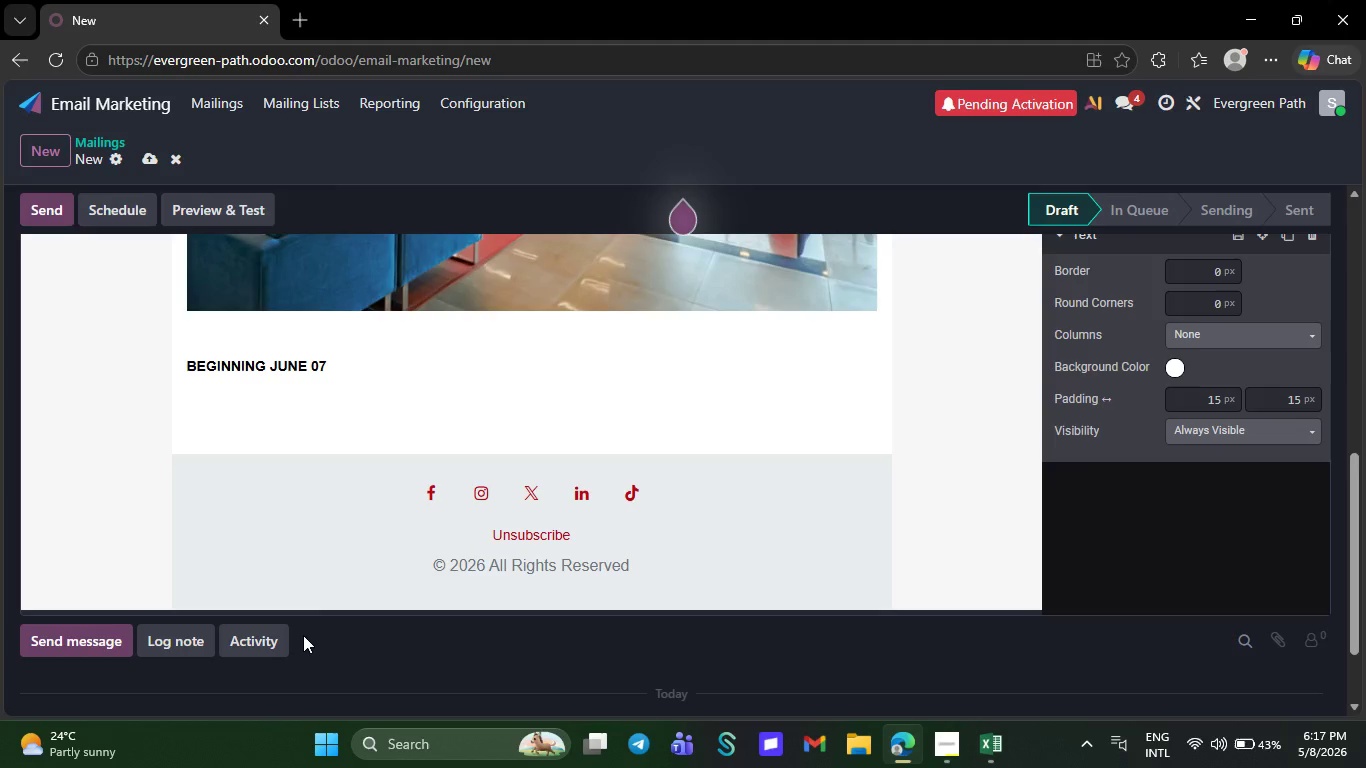 
wait(6.92)
 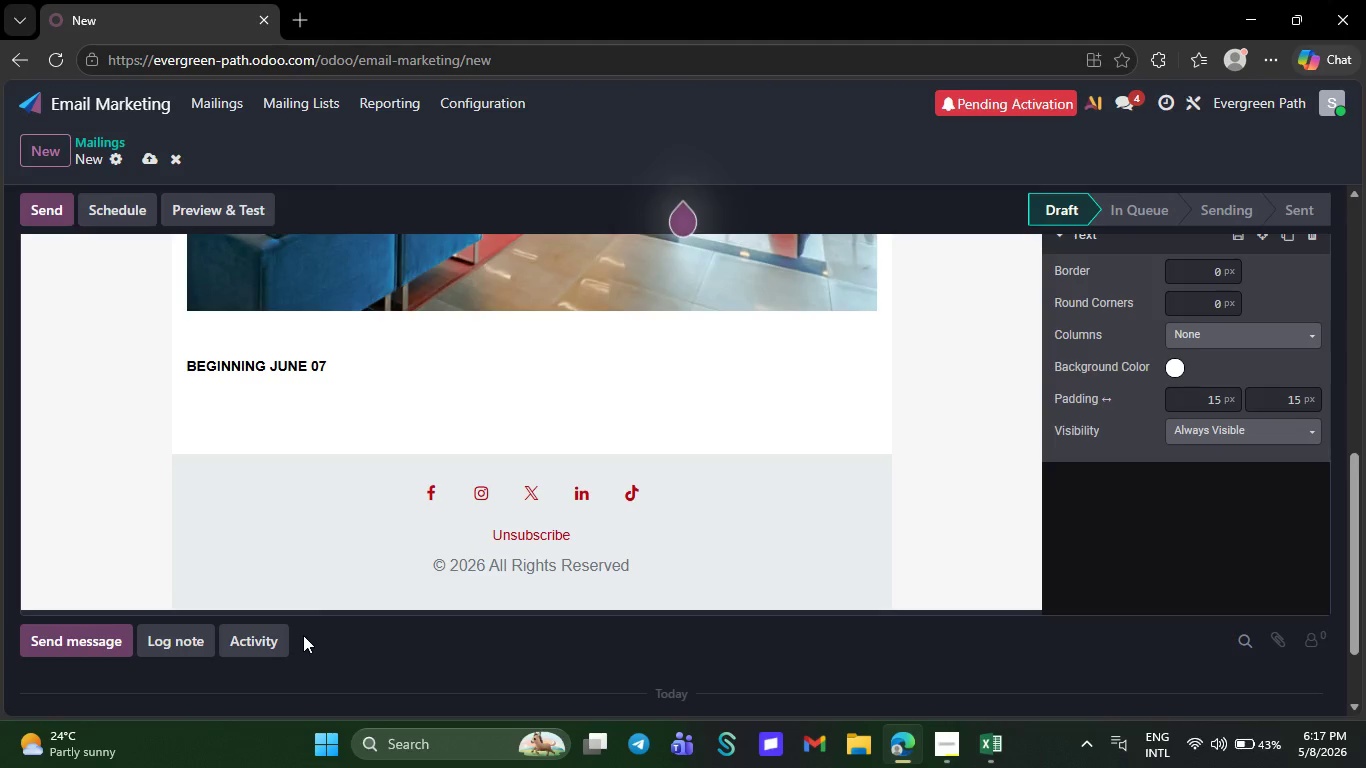 
key(C)
 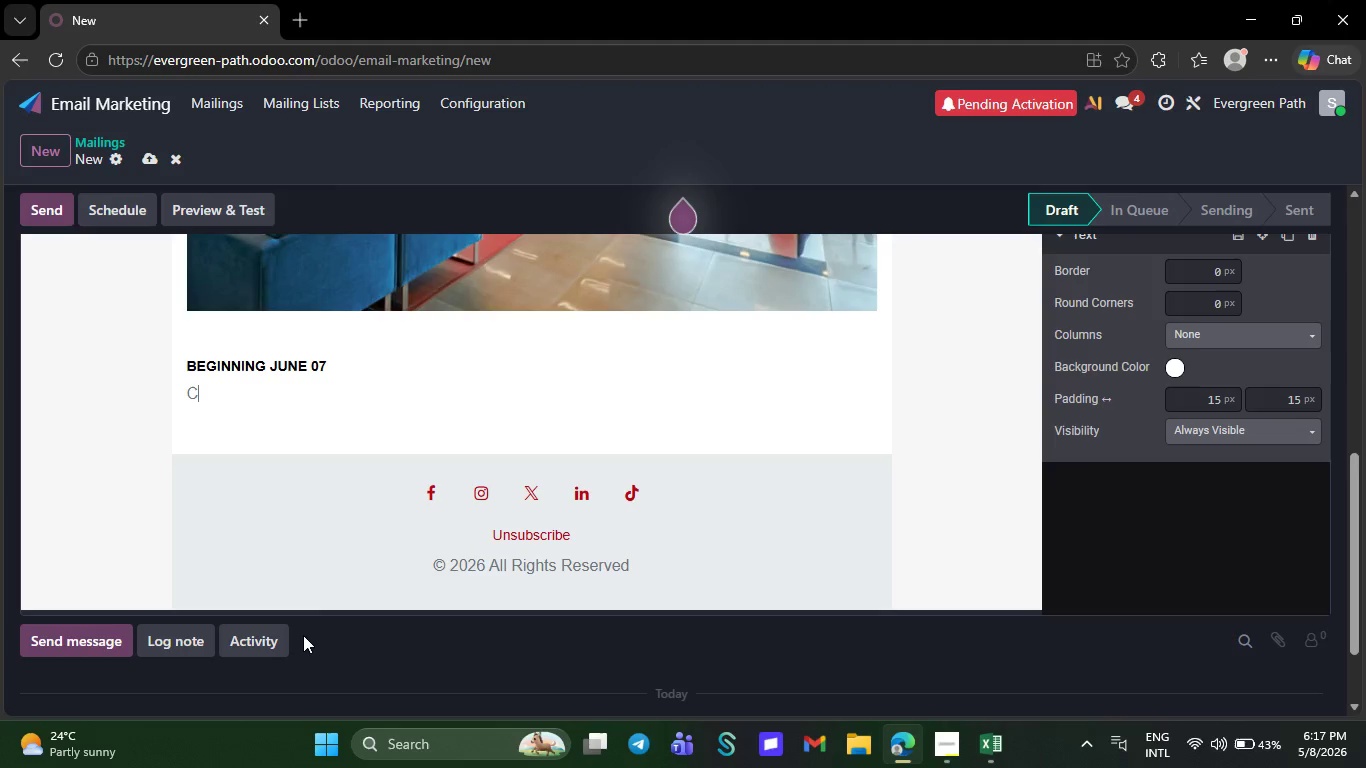 
key(CapsLock)
 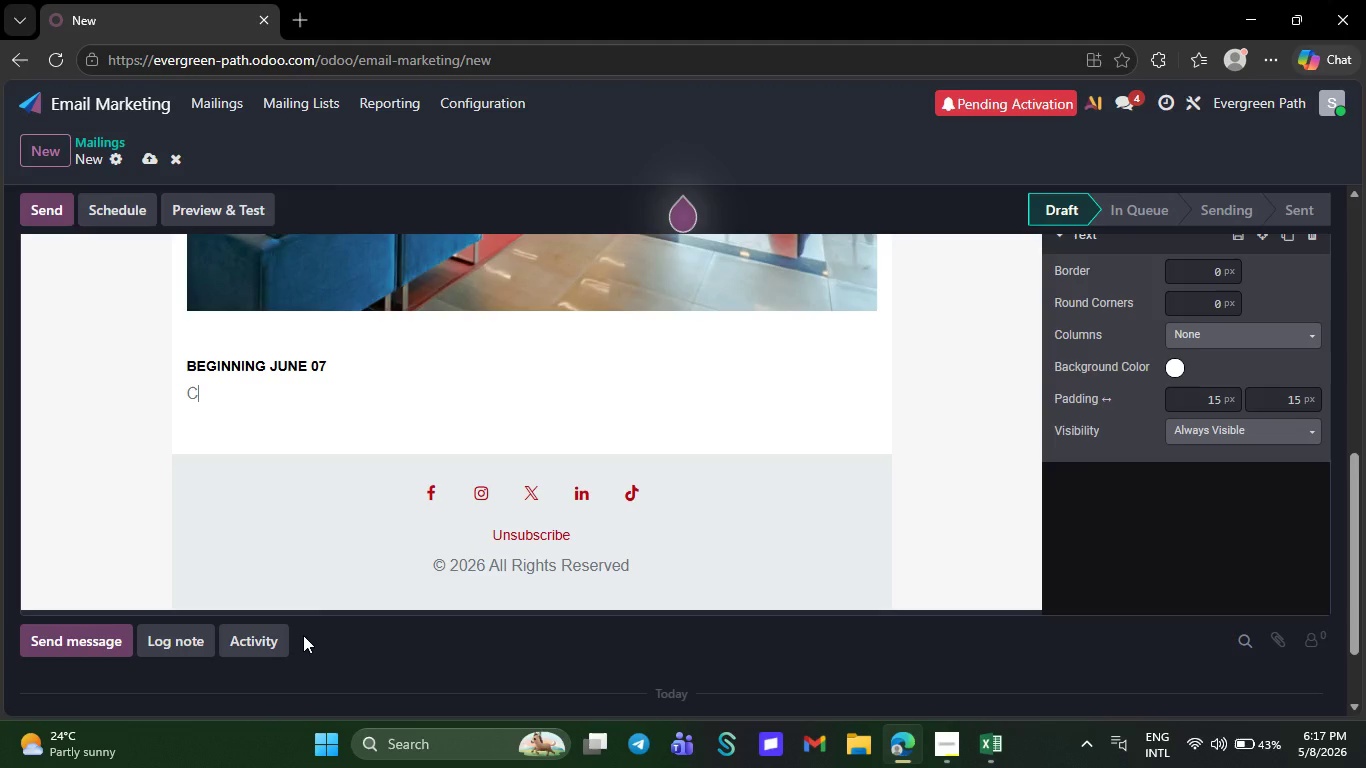 
type(hoosing se)
 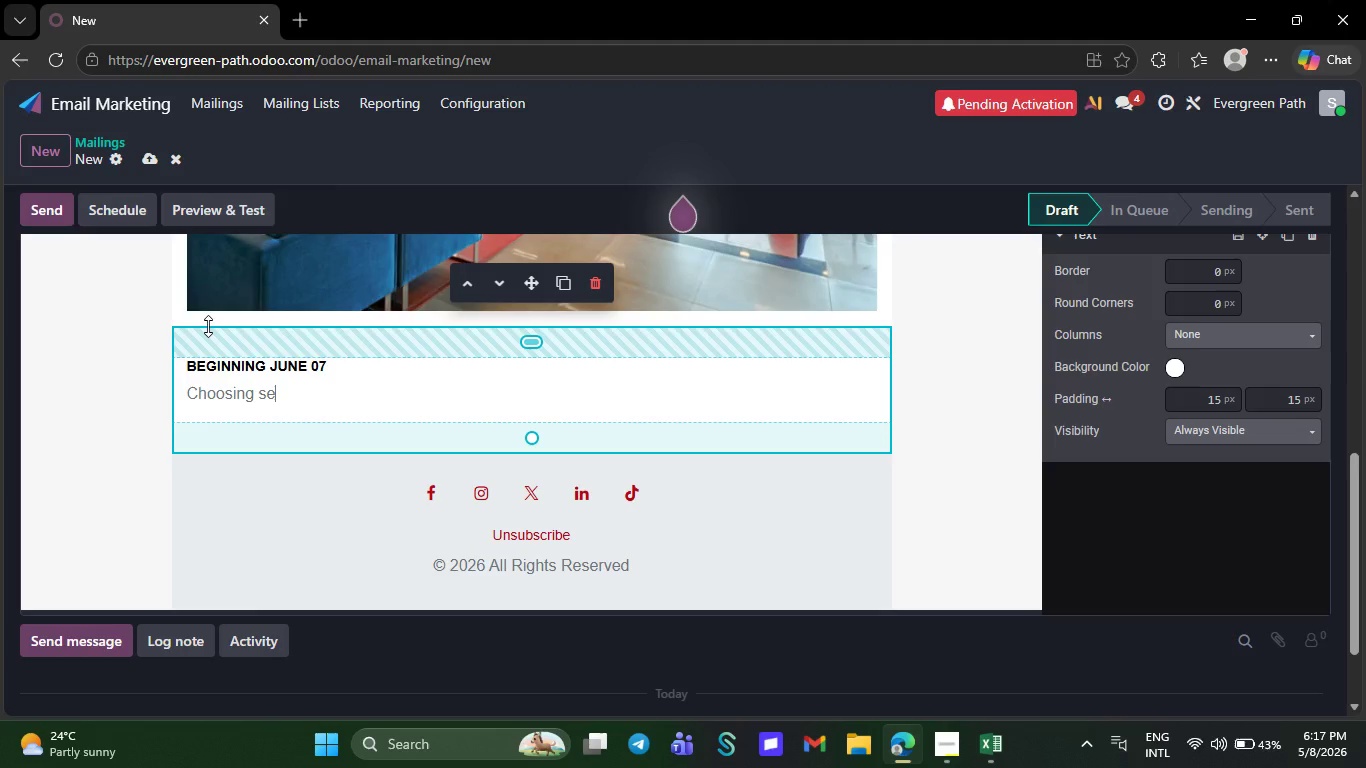 
wait(5.09)
 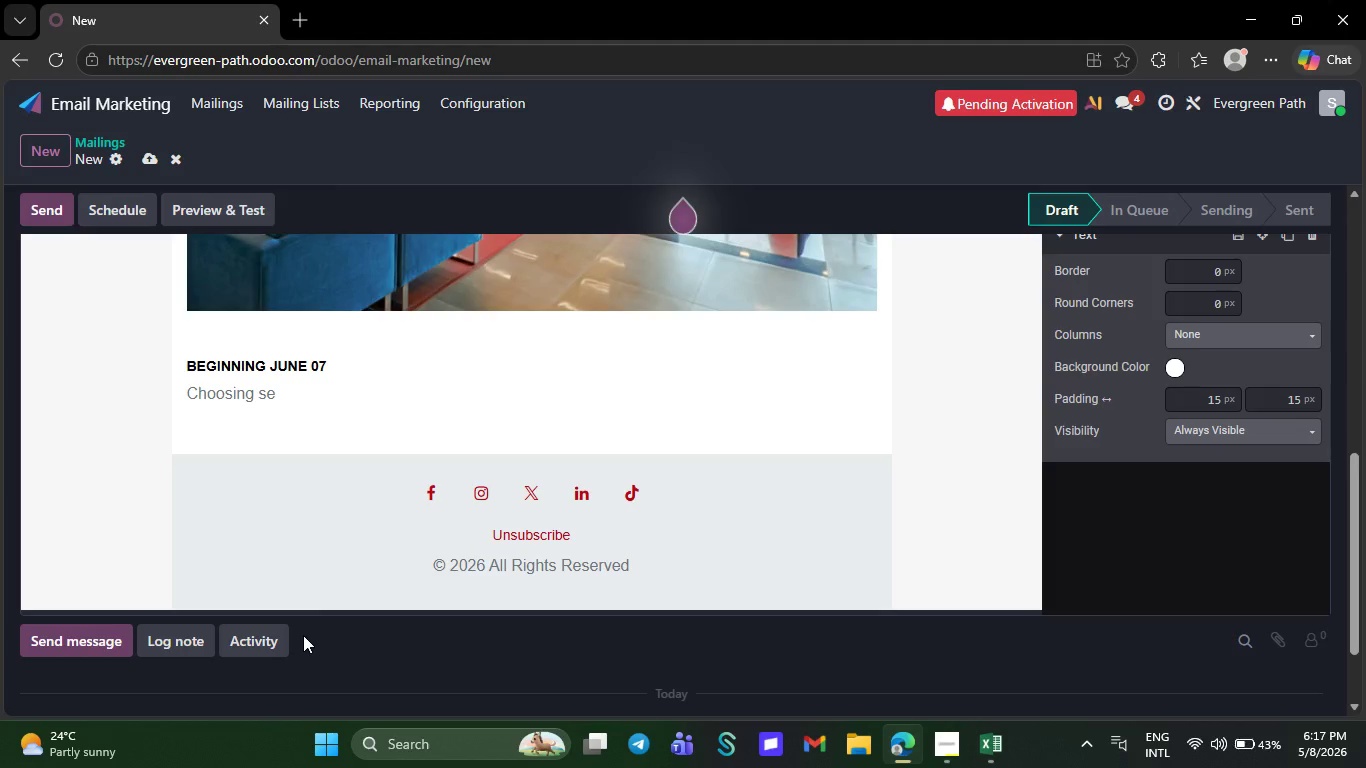 
double_click([215, 368])
 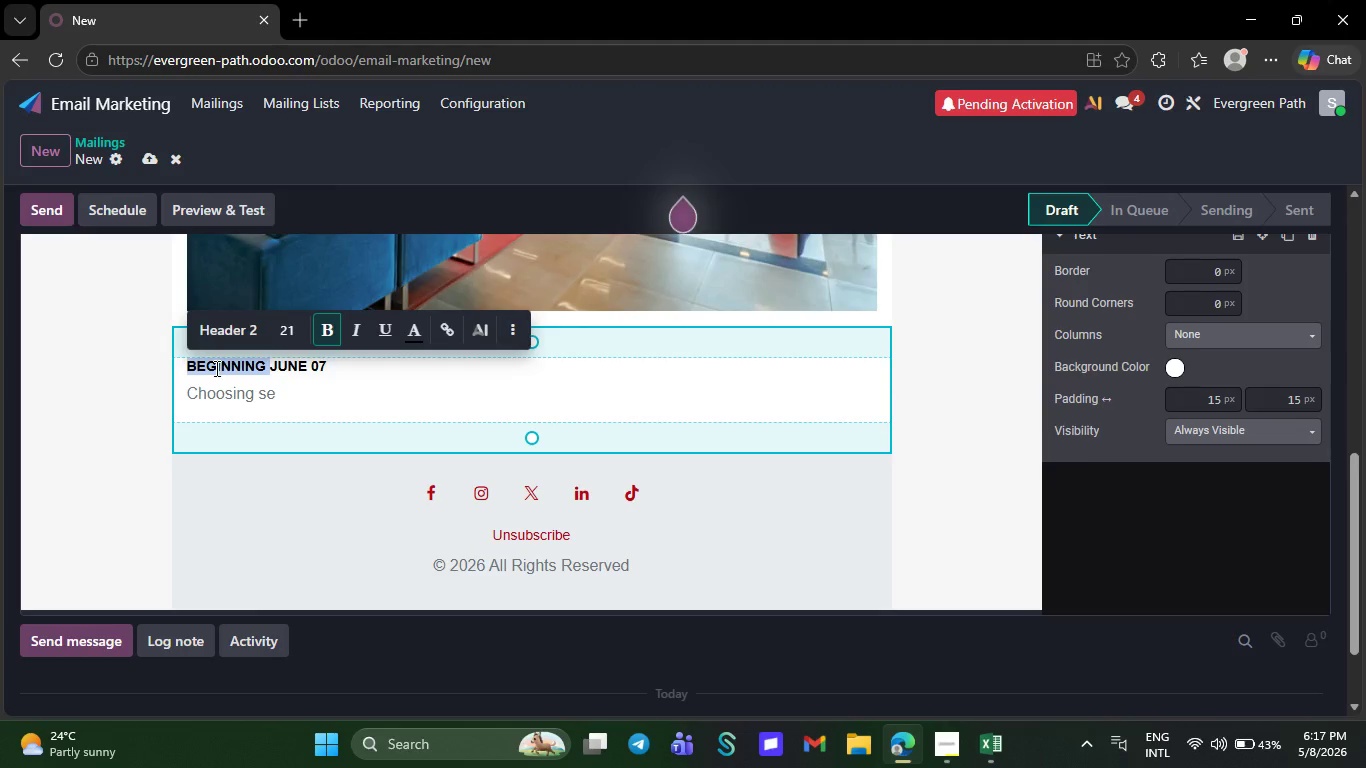 
key(CapsLock)
 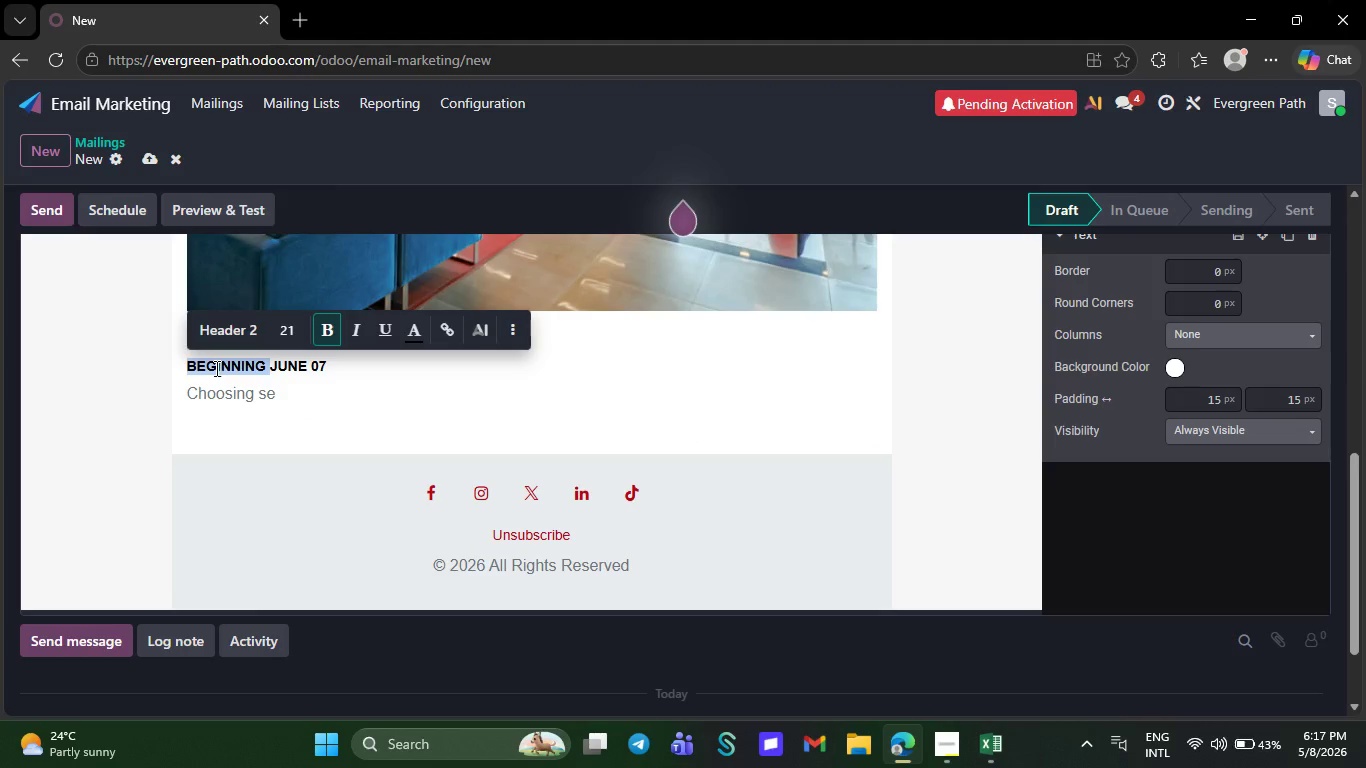 
type(Hwllo `)
 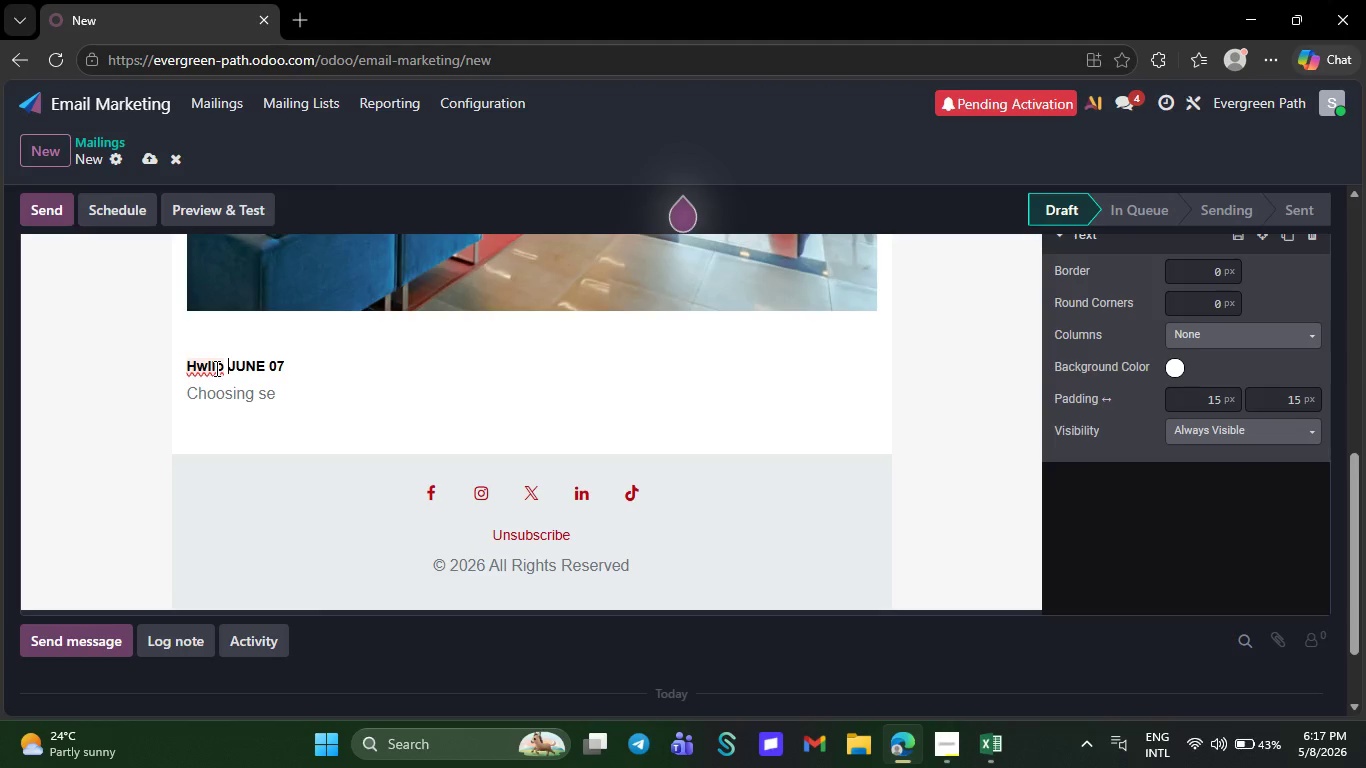 
hold_key(key=Enter, duration=0.55)
 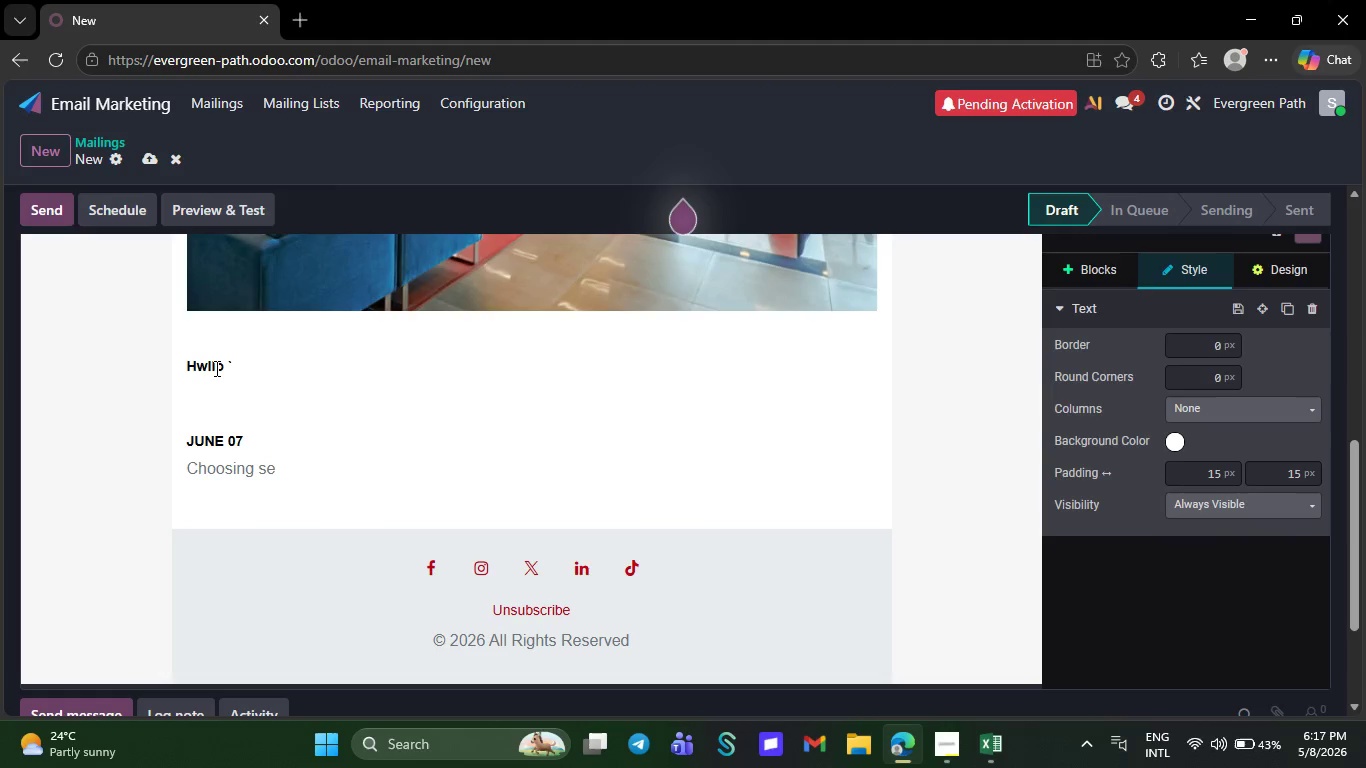 
key(Backspace)
key(Backspace)
key(Backspace)
type([[object.name]]` )
 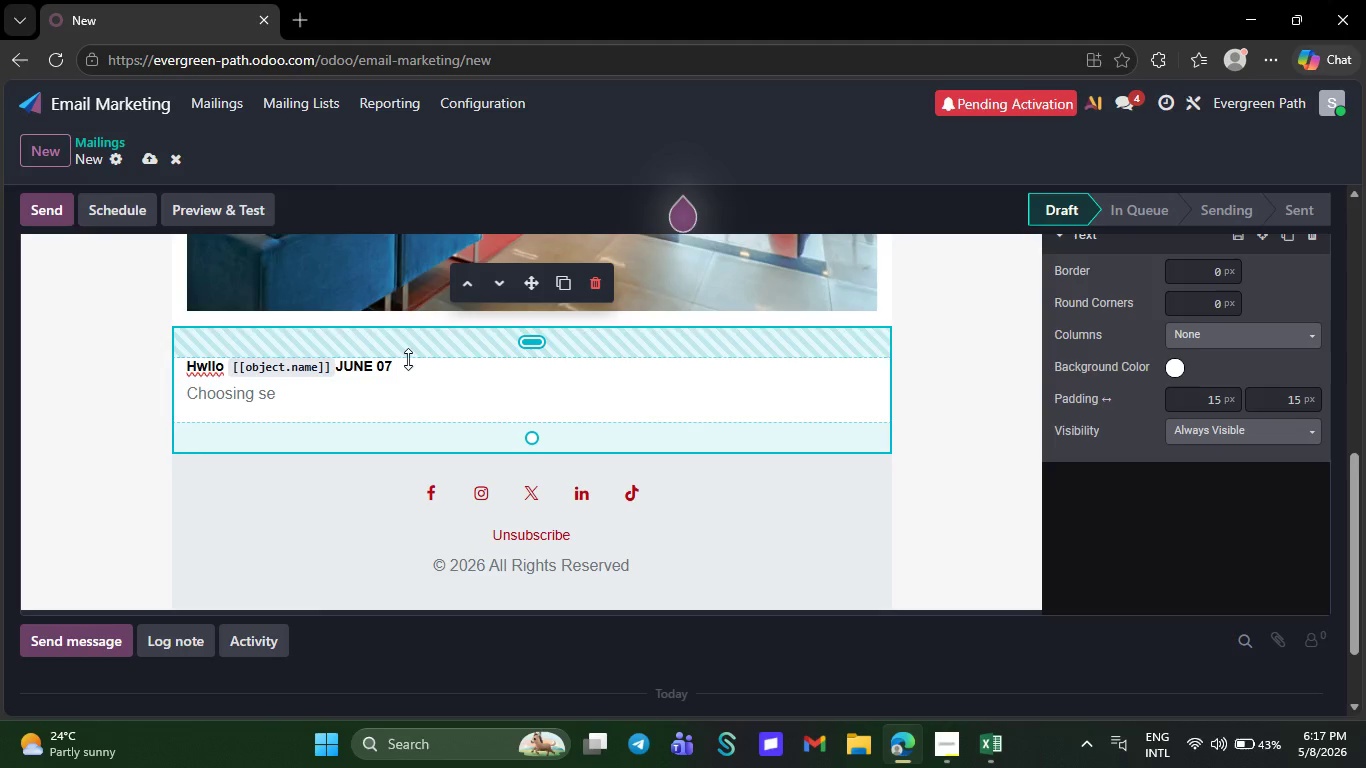 
left_click([411, 361])
 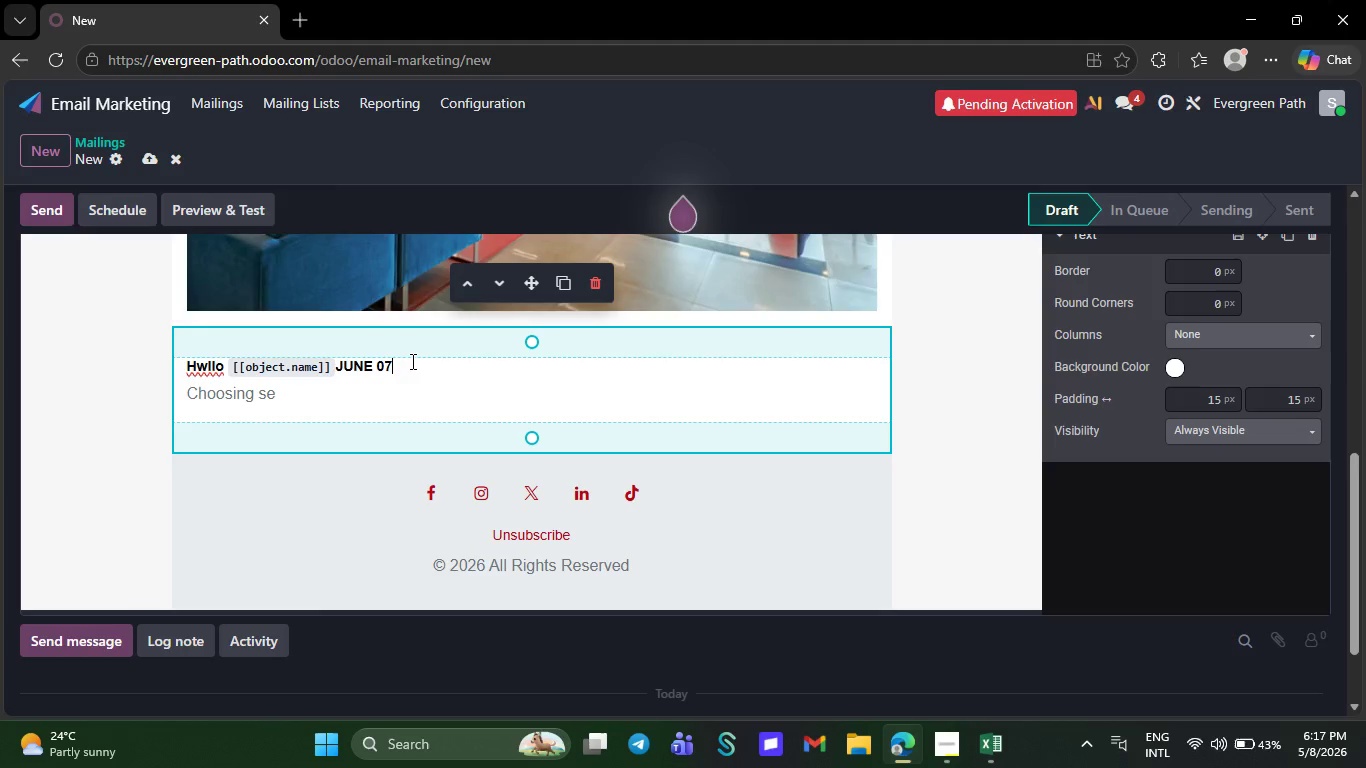 
key(Backspace)
 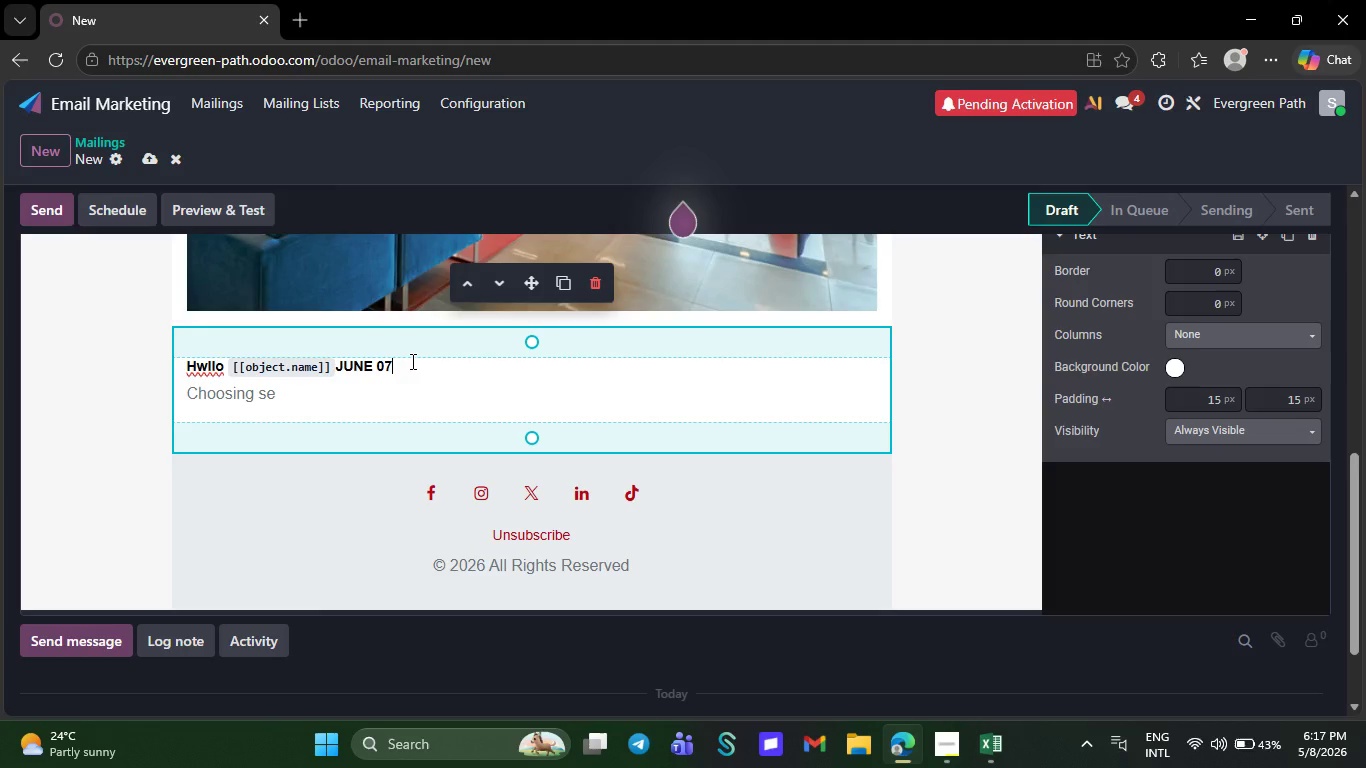 
key(Backspace)
 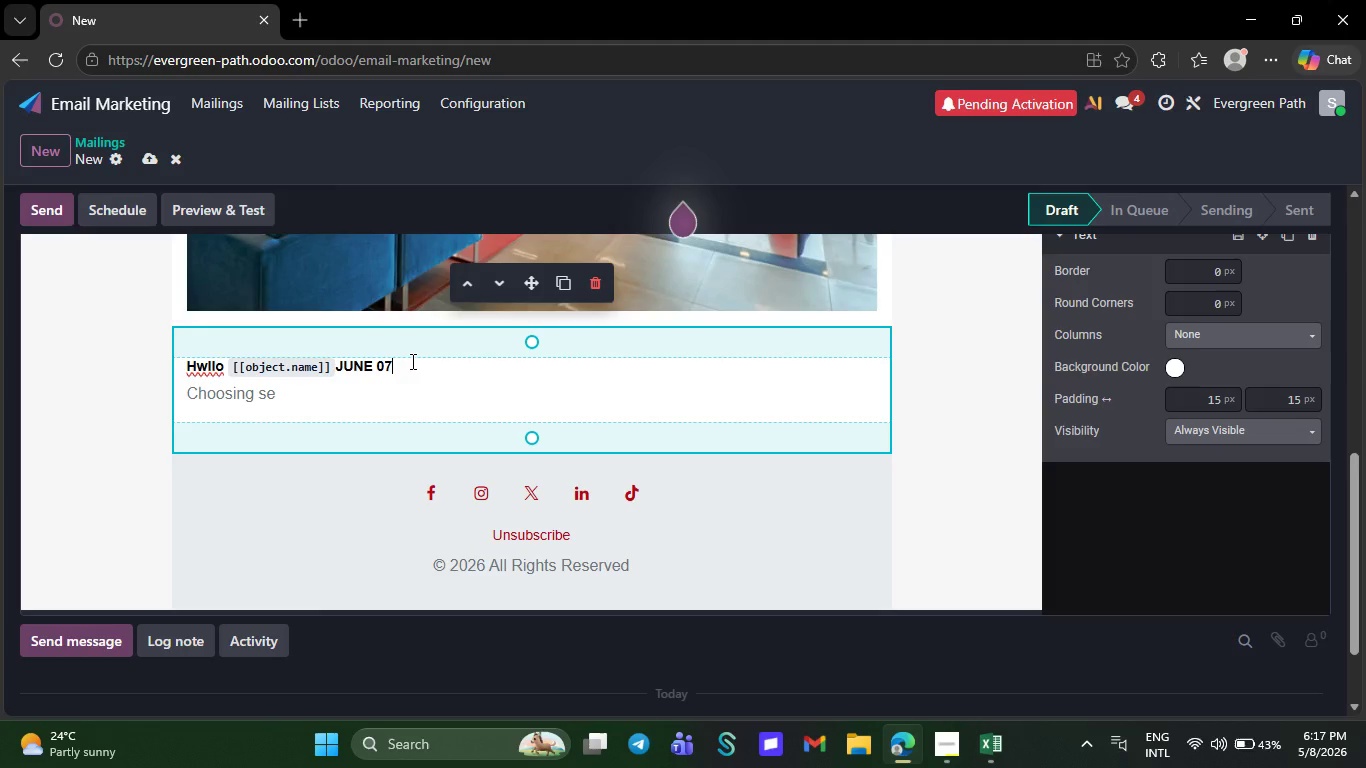 
key(Backspace)
 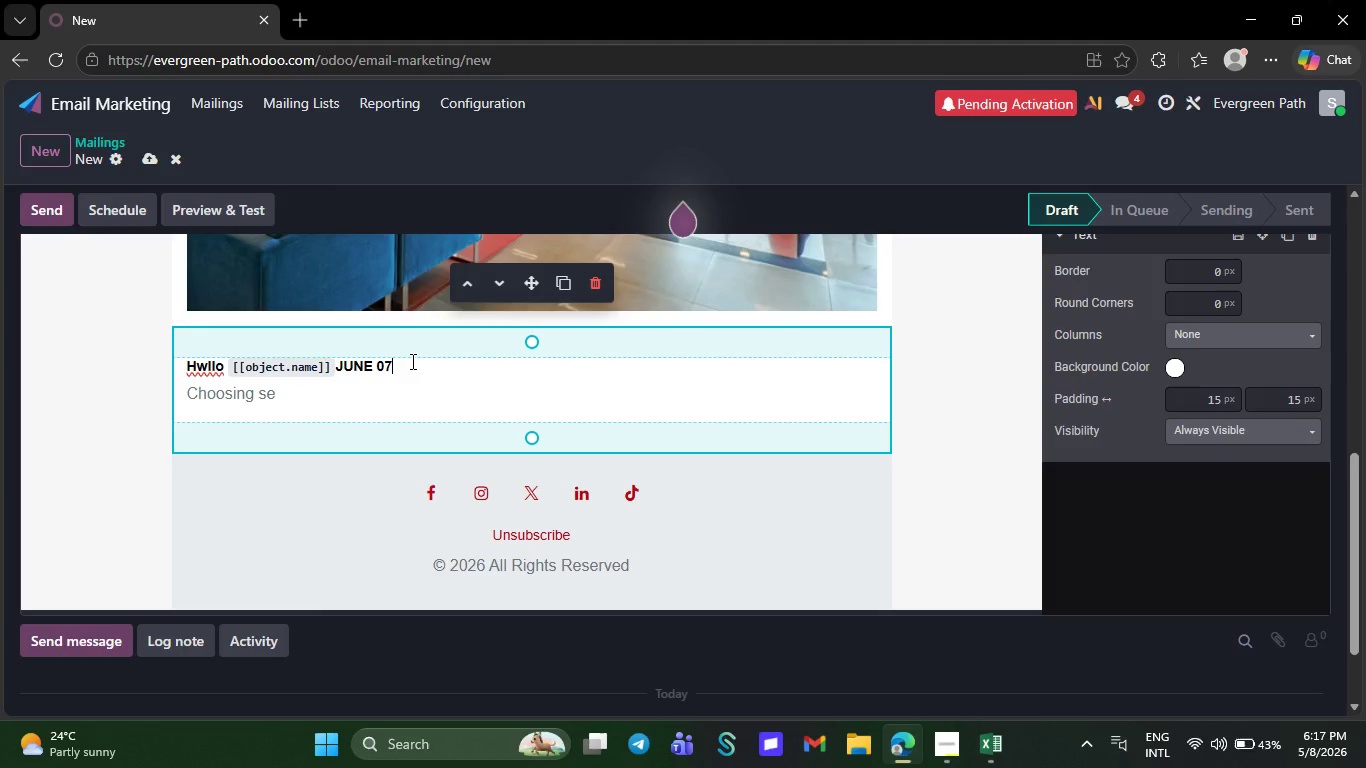 
key(Backspace)
 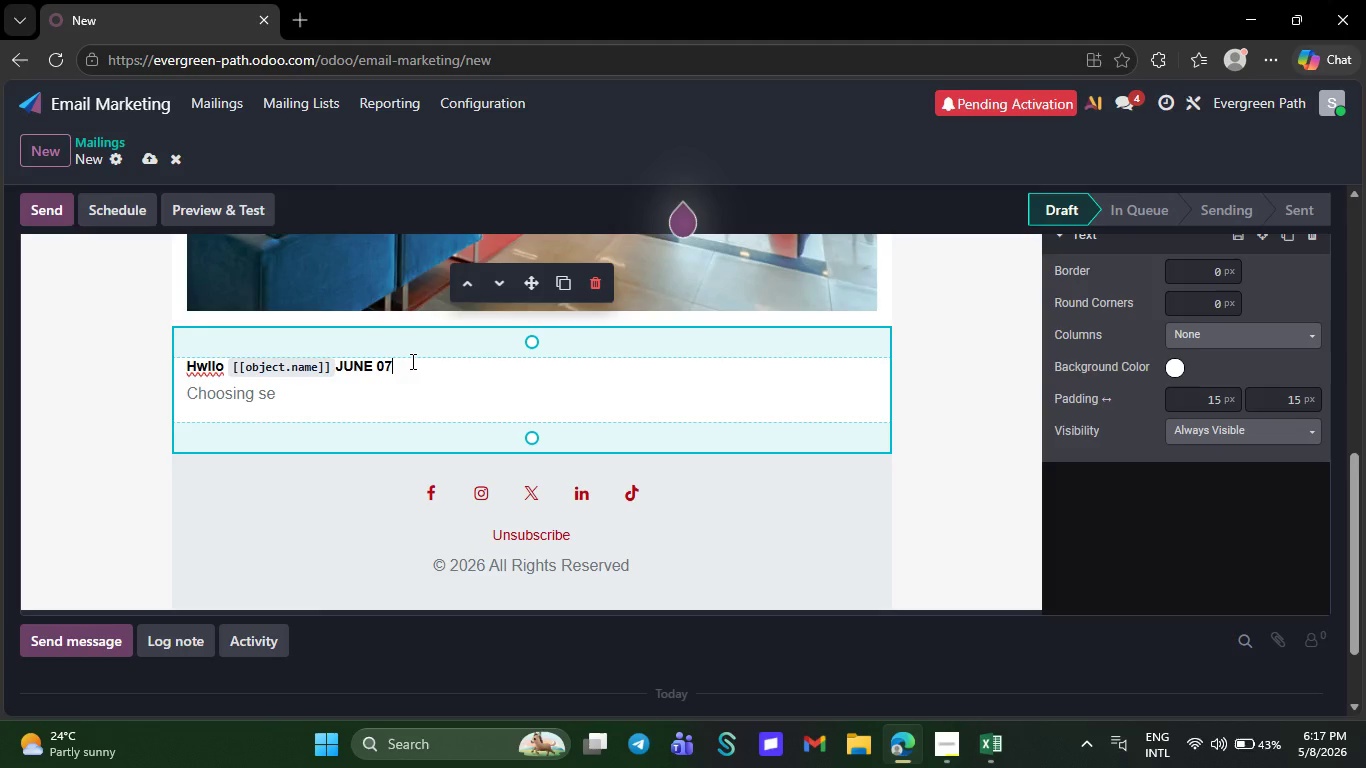 
key(Backspace)
 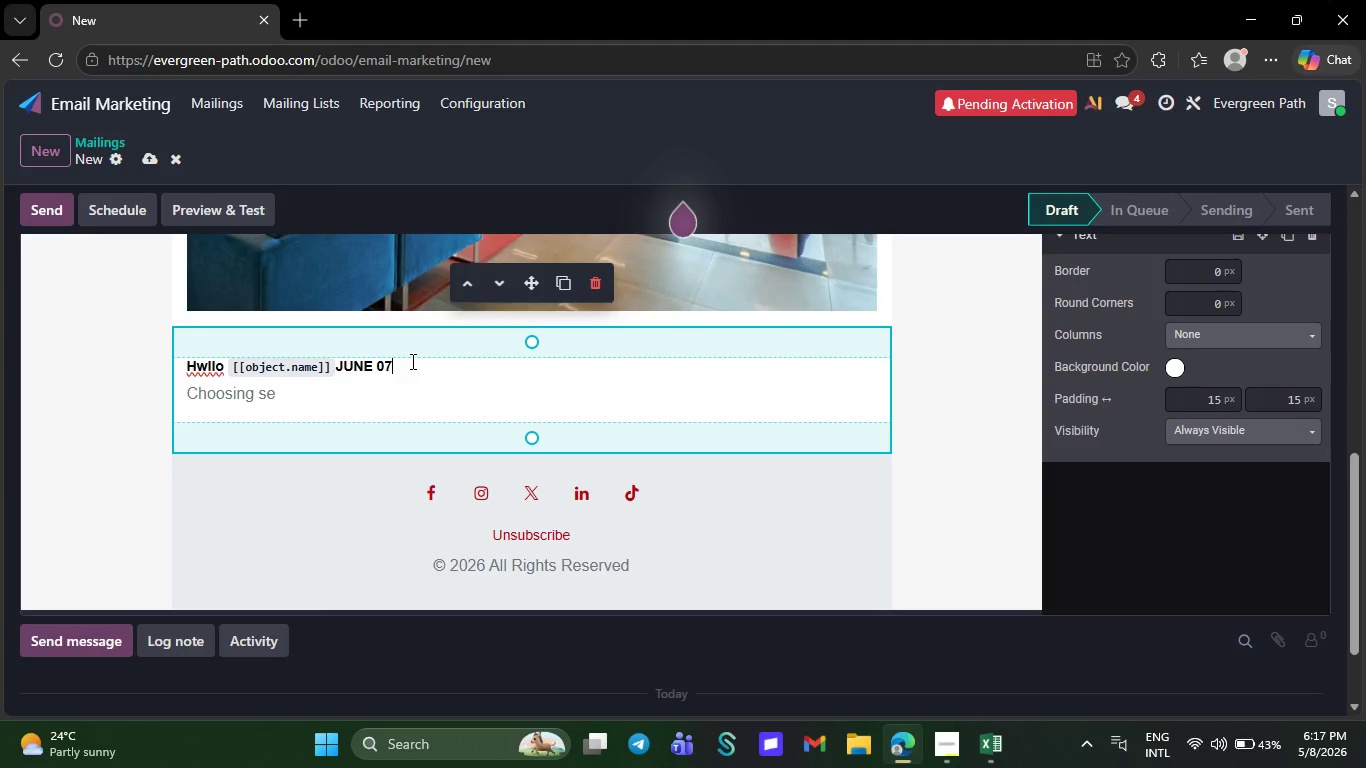 
key(Backspace)
 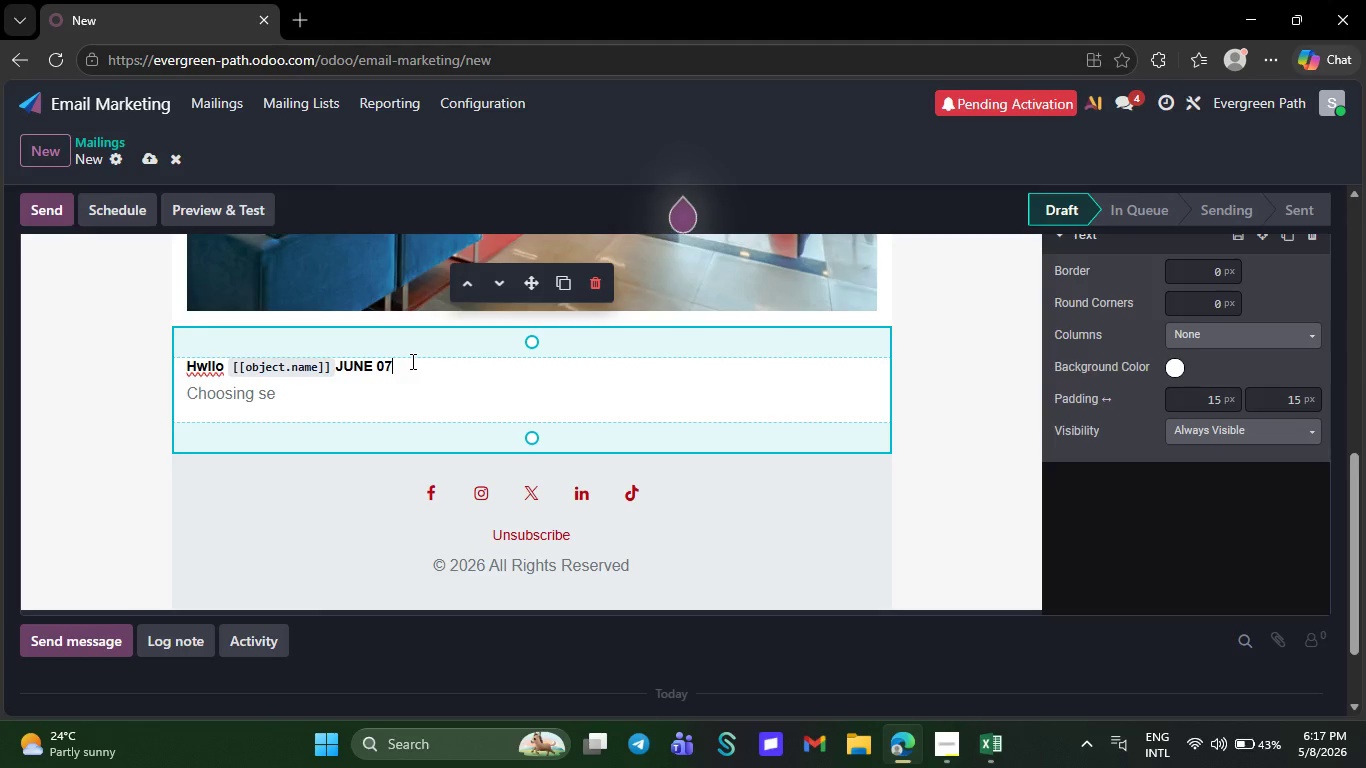 
key(Backspace)
 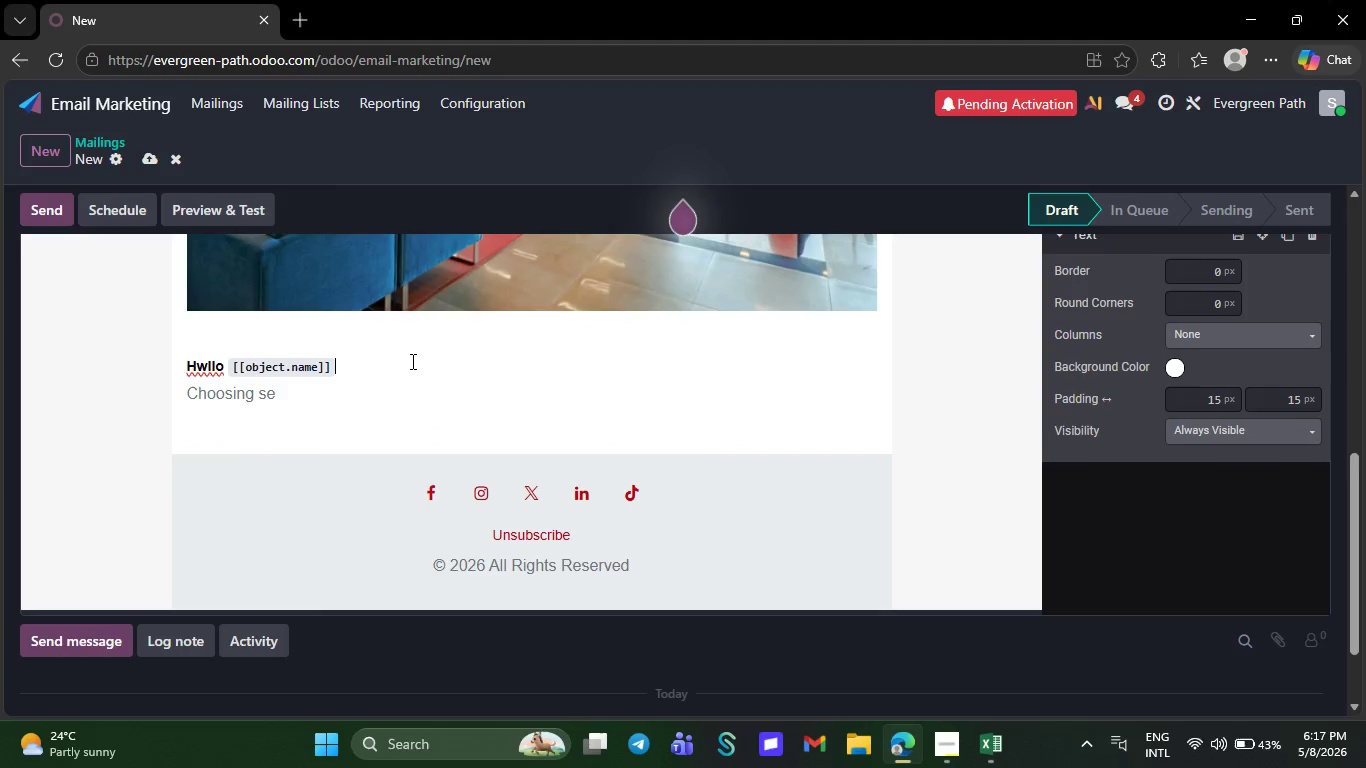 
key(ArrowLeft)
 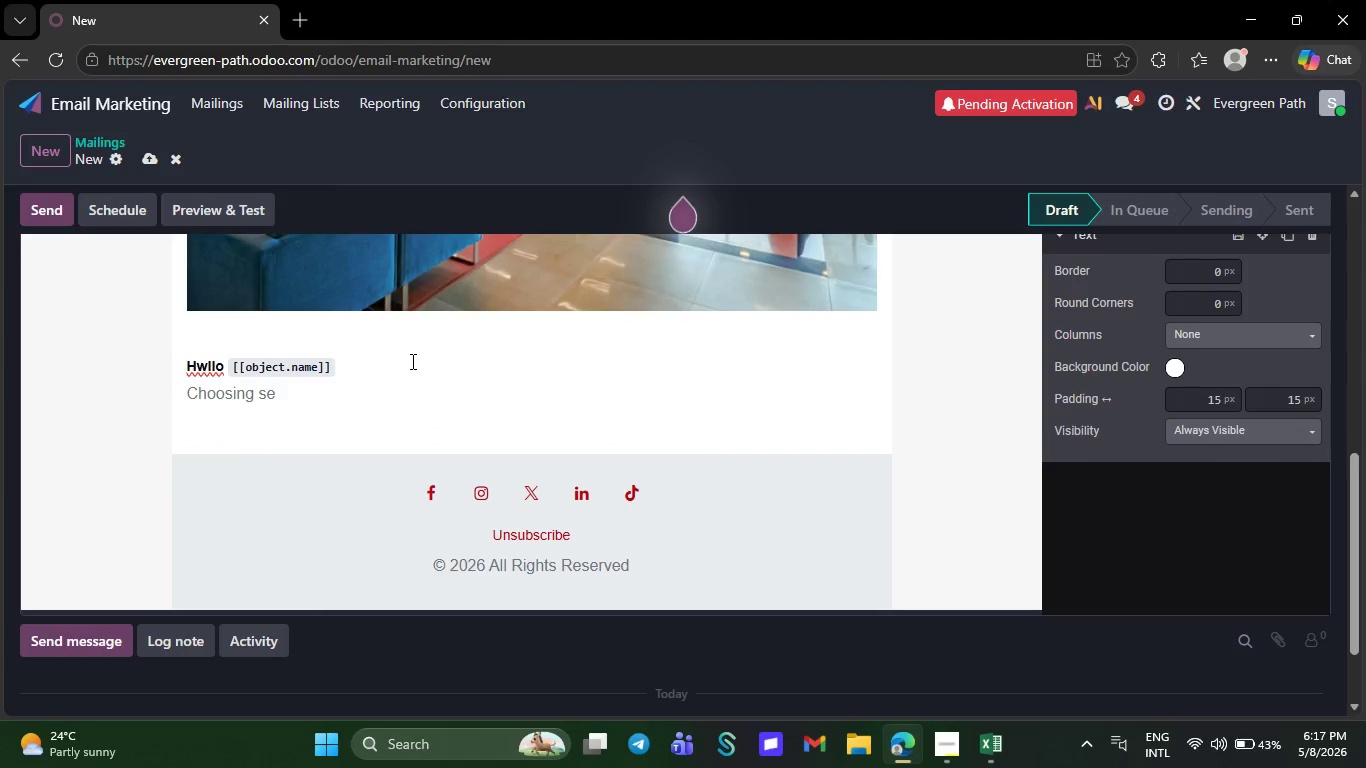 
key(Comma)
 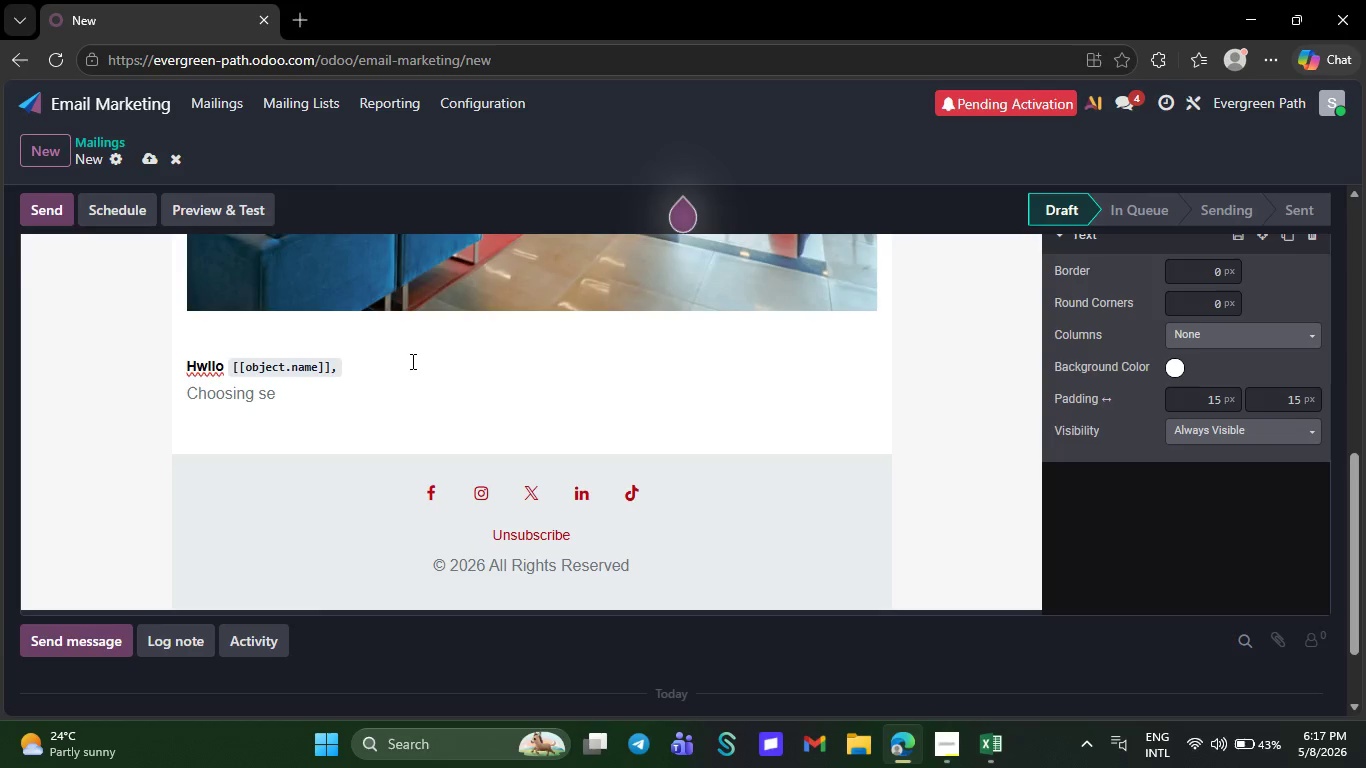 
hold_key(key=ArrowLeft, duration=0.78)
 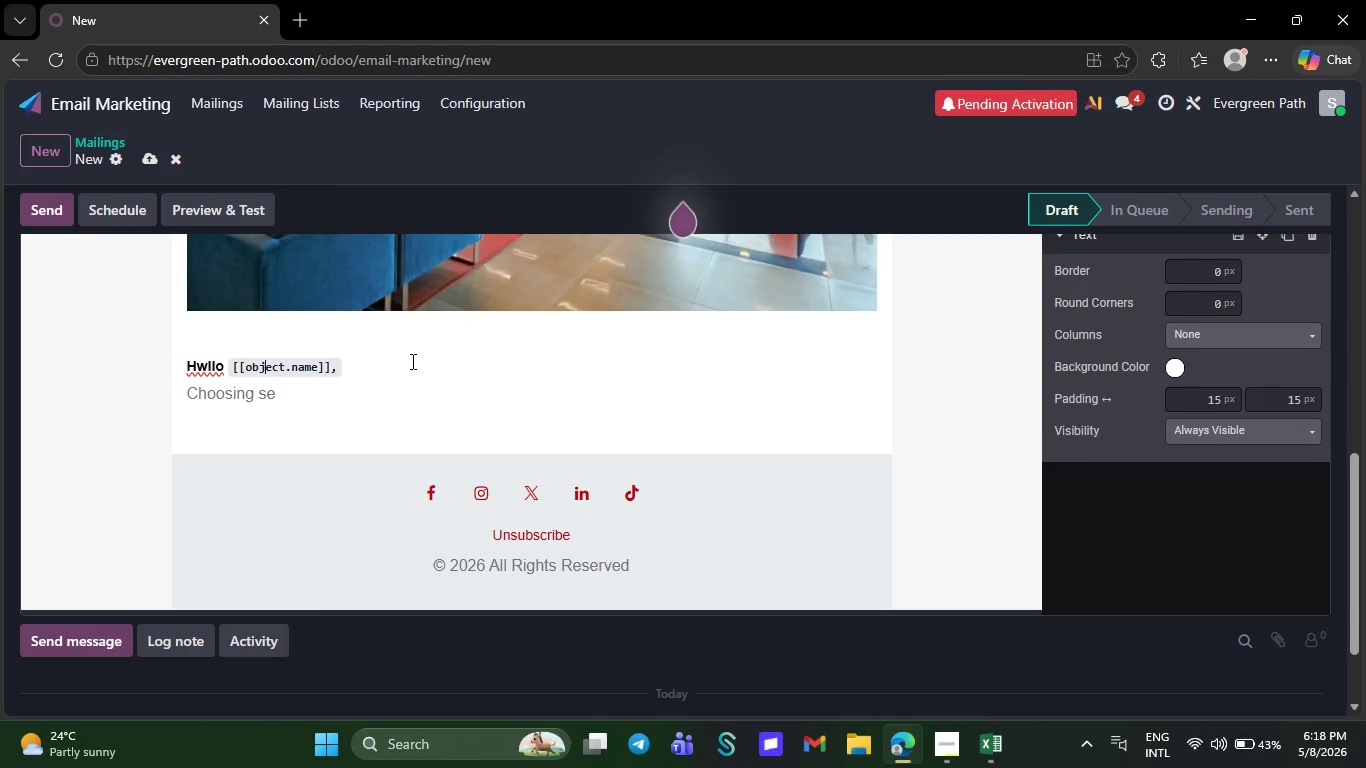 
key(ArrowLeft)
 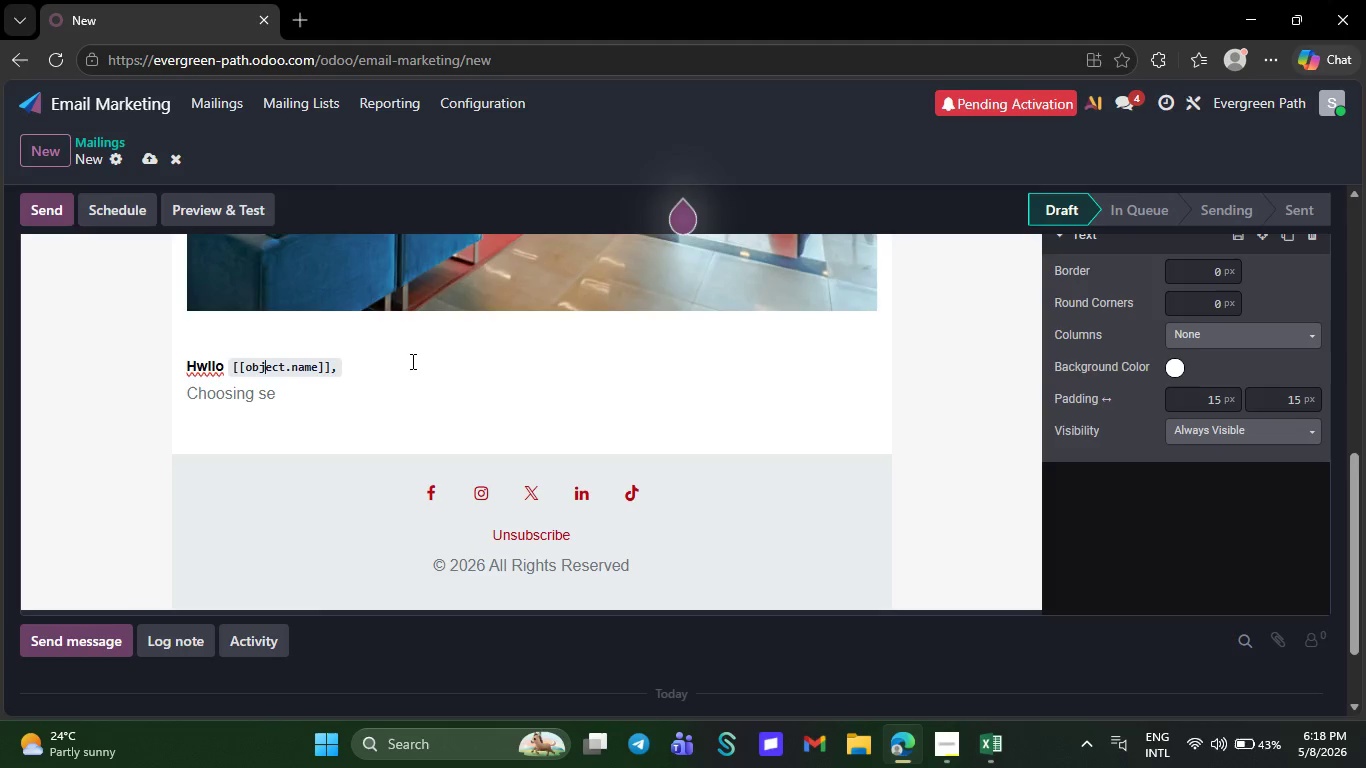 
key(ArrowLeft)
 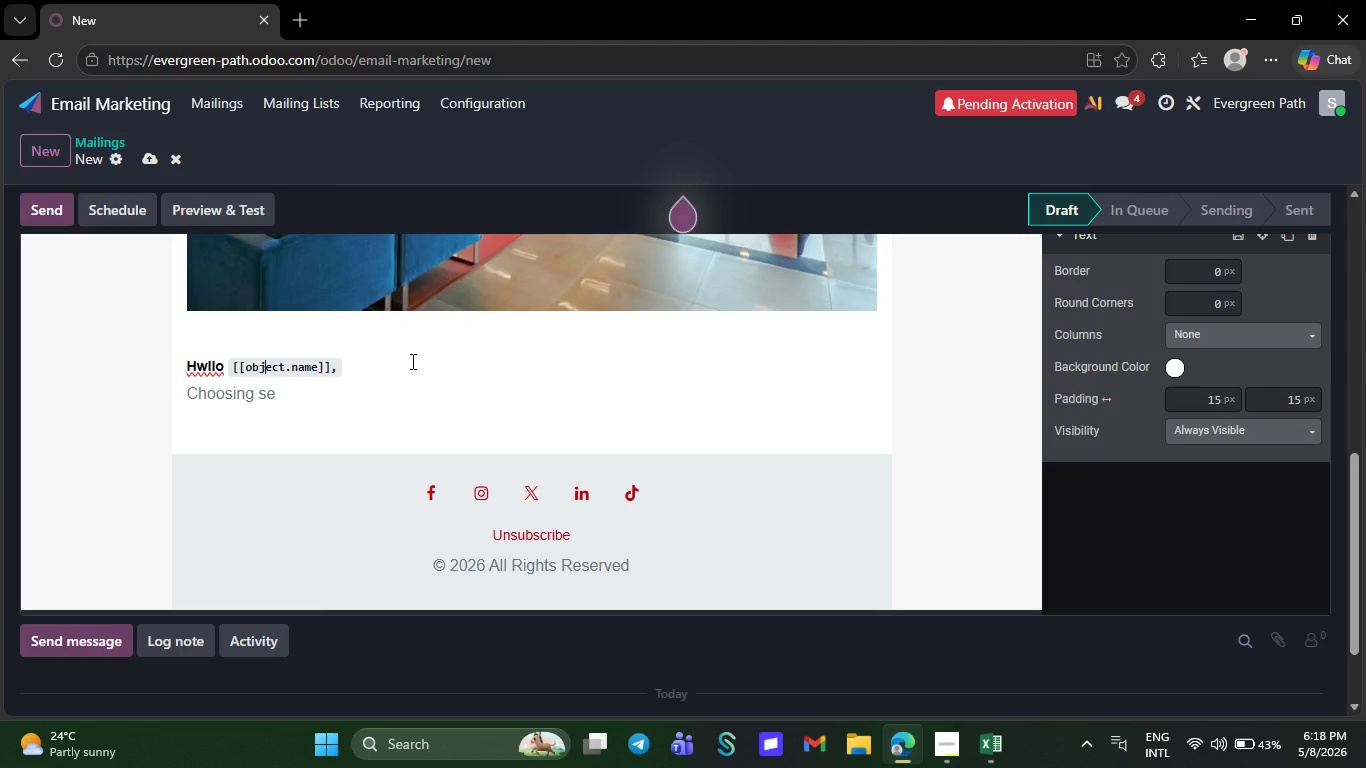 
key(ArrowLeft)
 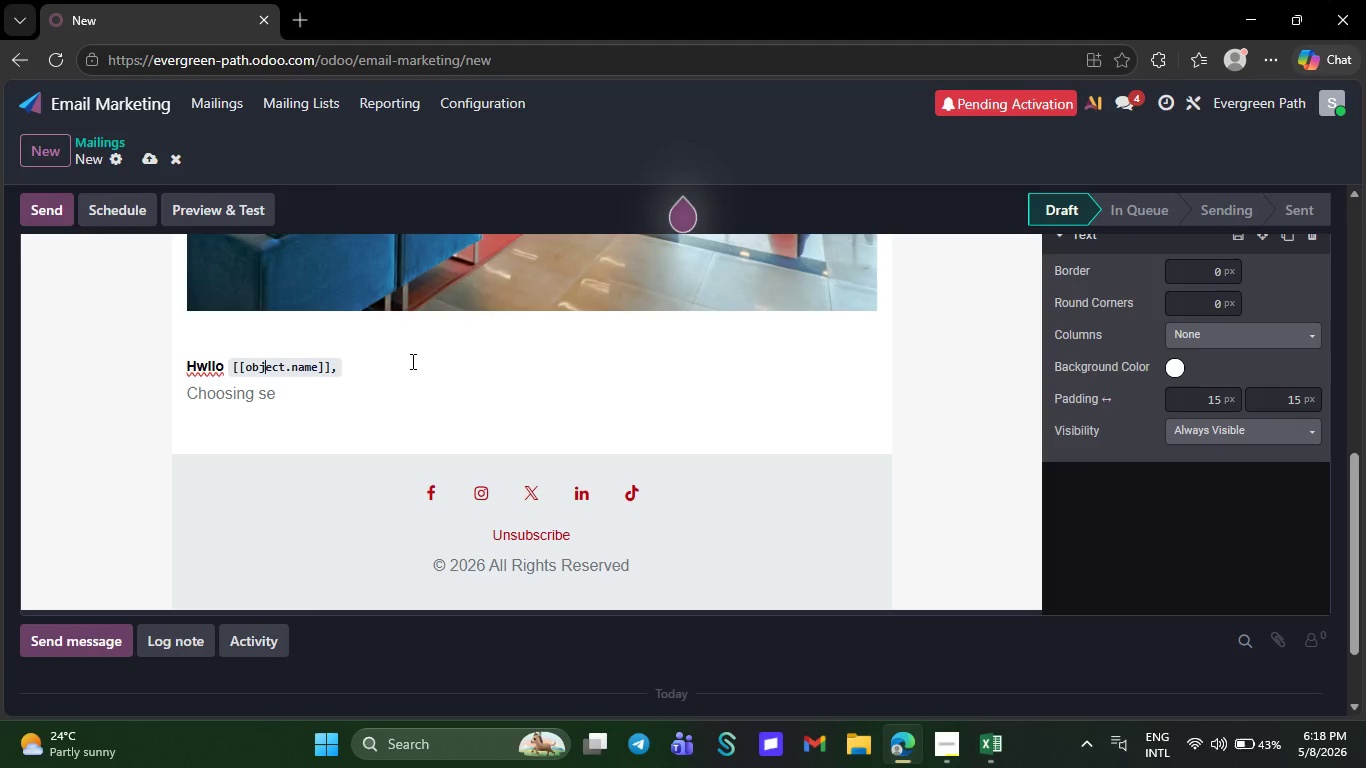 
key(ArrowLeft)
 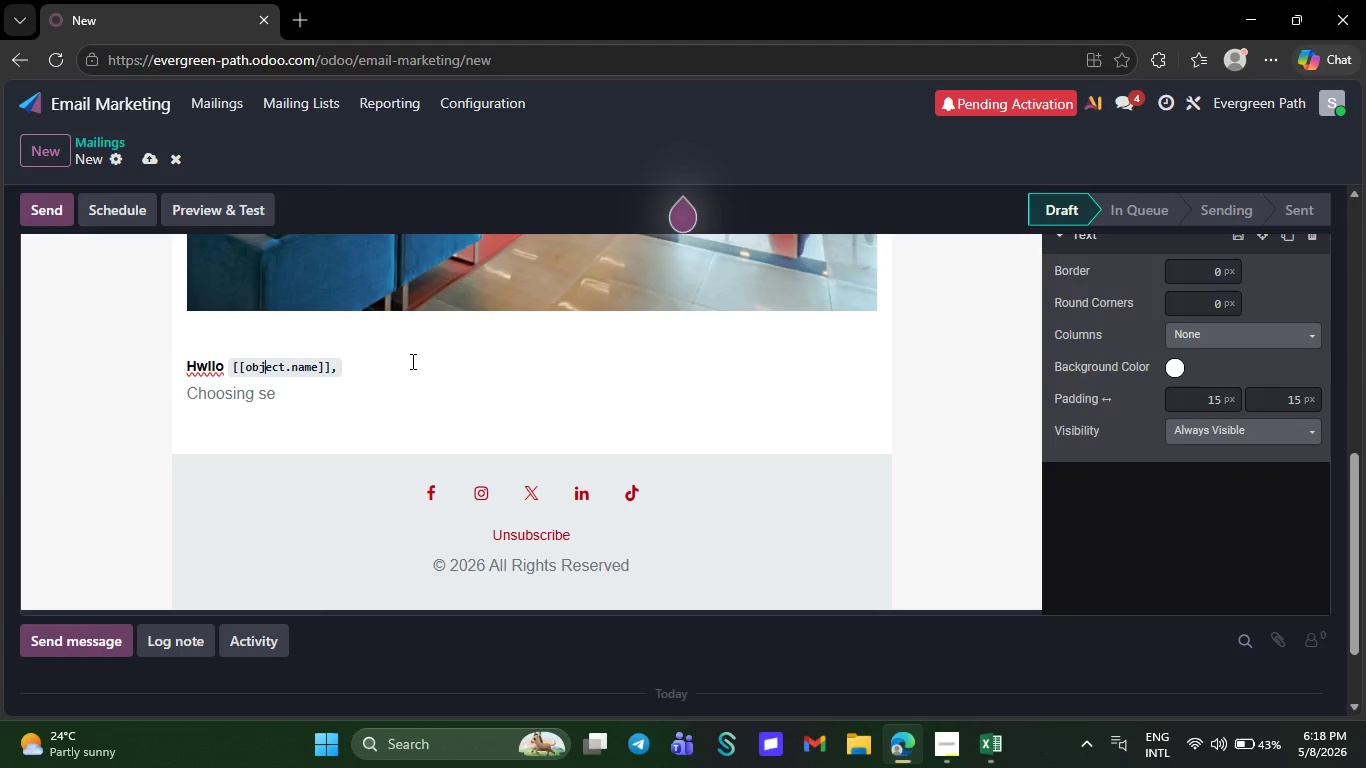 
key(ArrowLeft)
 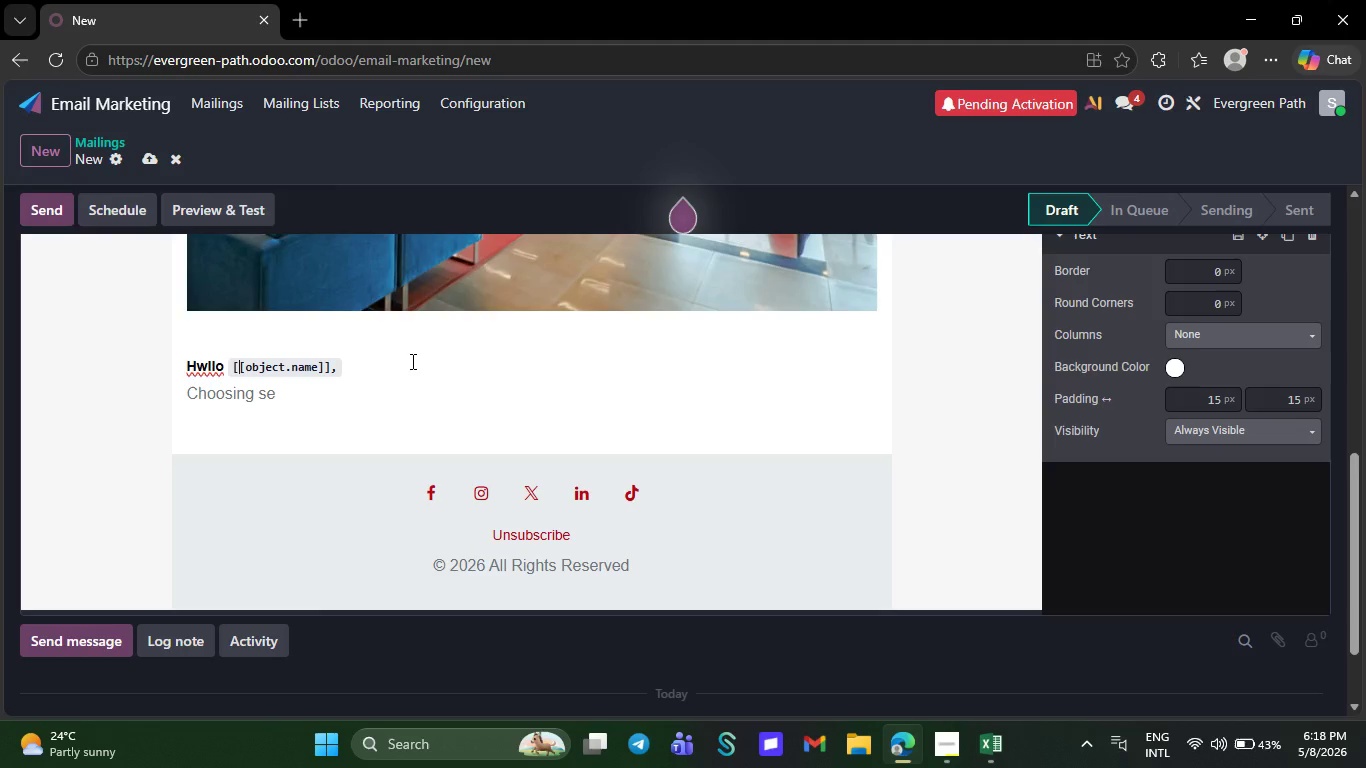 
key(ArrowLeft)
 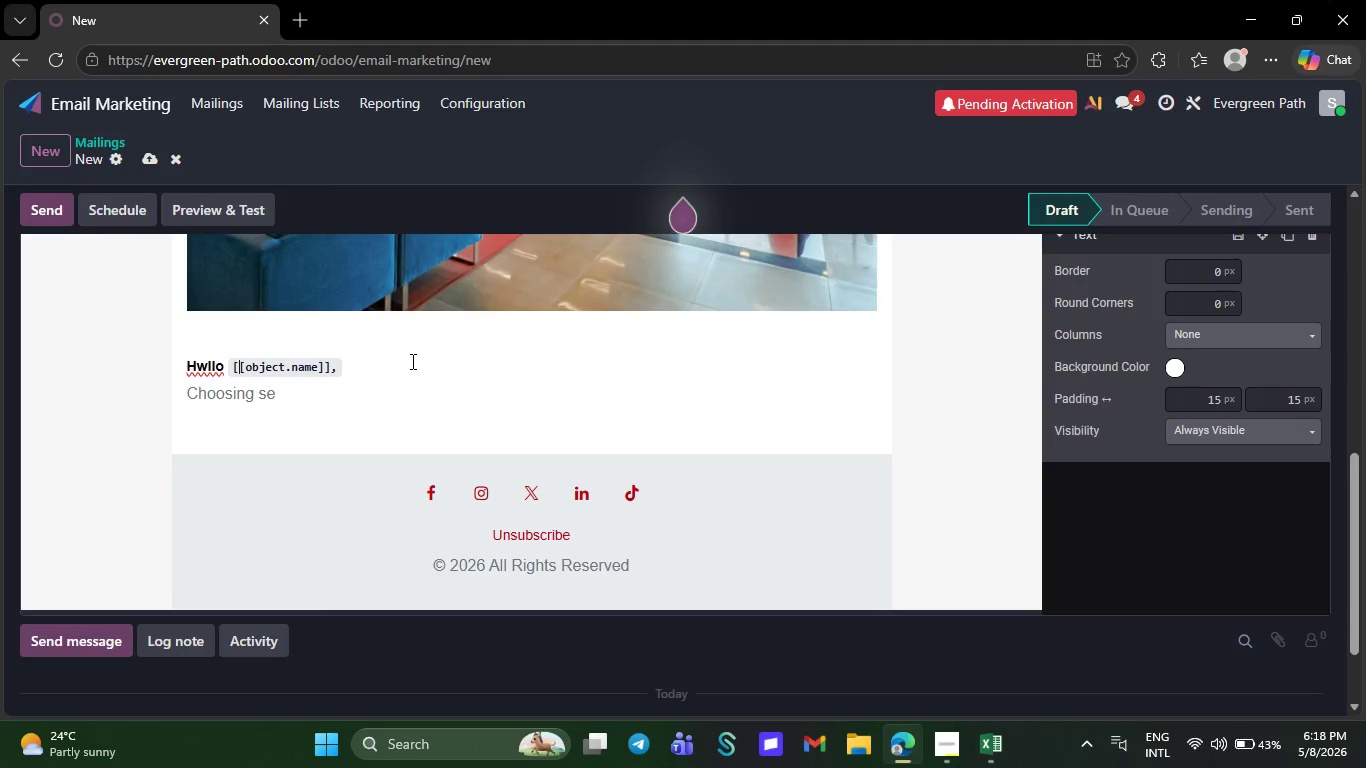 
key(ArrowLeft)
 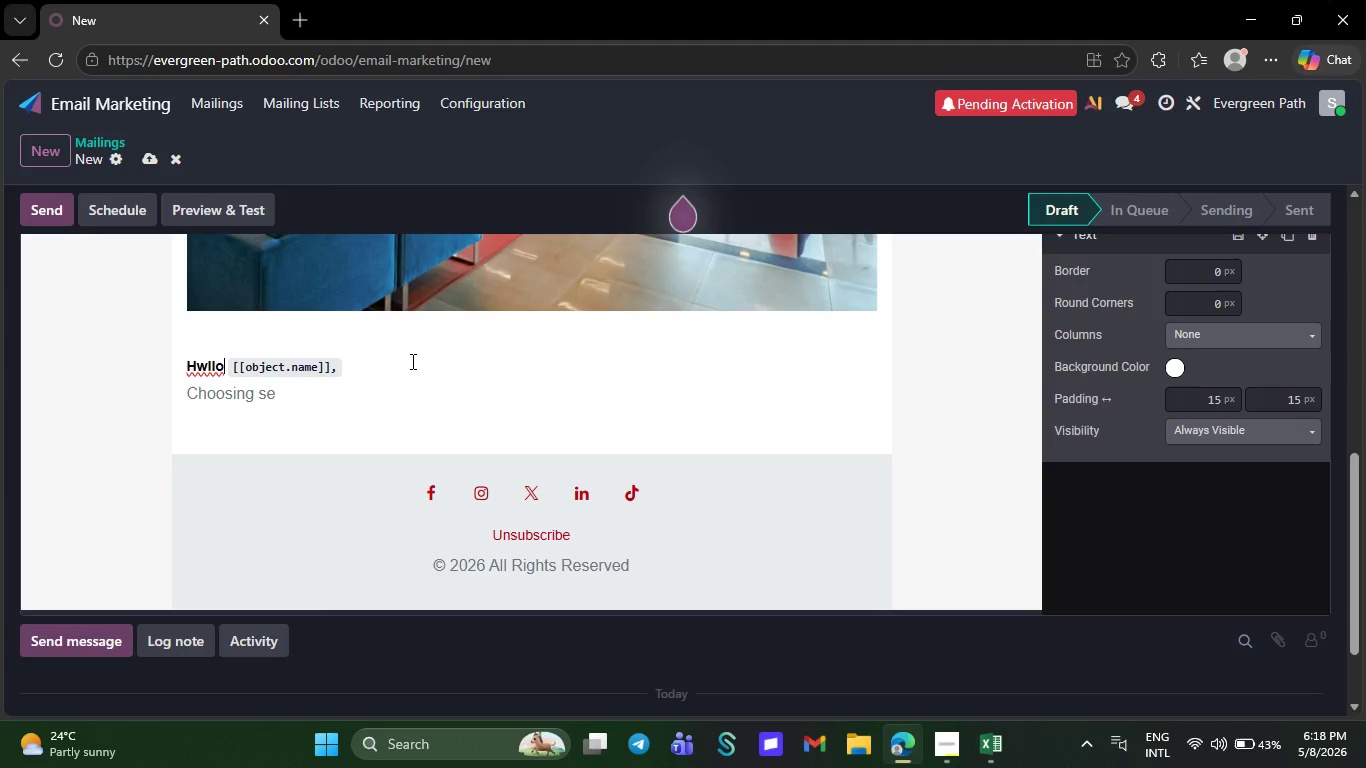 
key(ArrowLeft)
 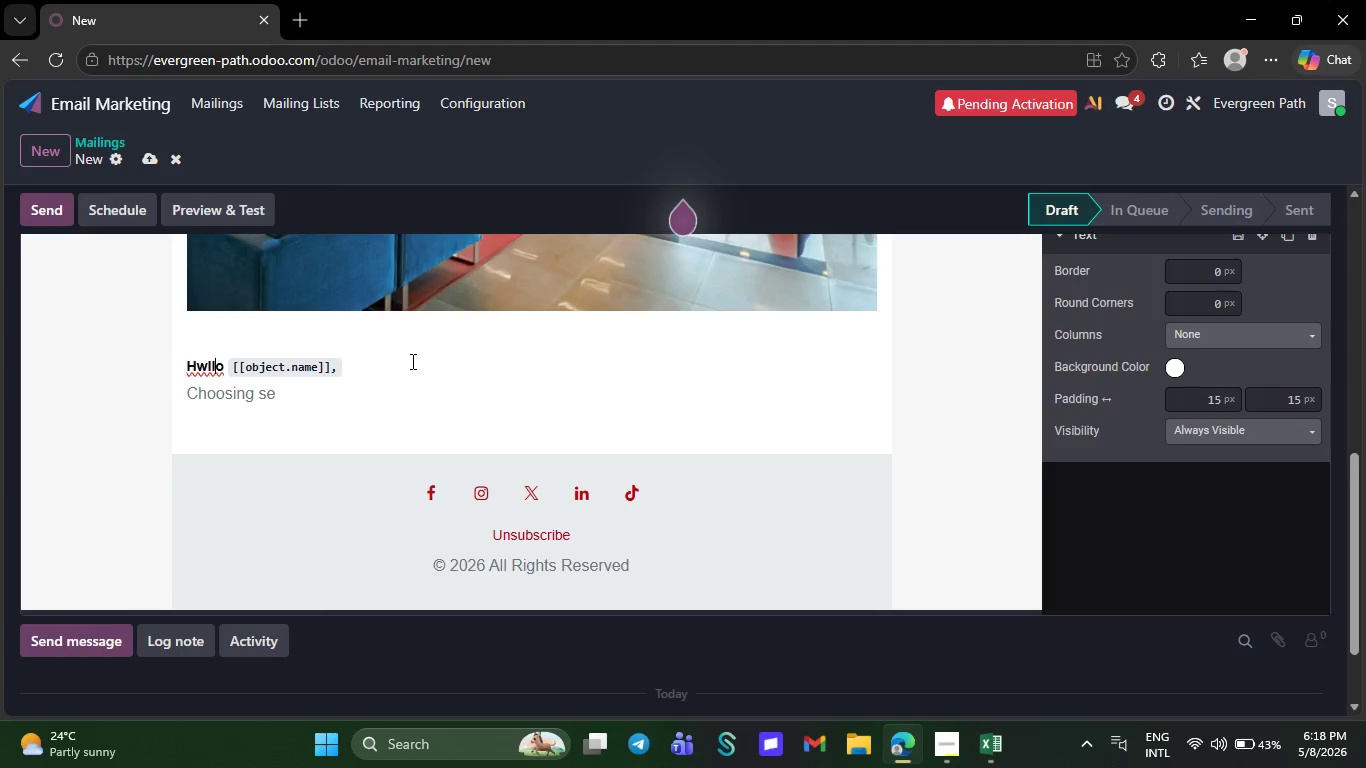 
key(ArrowLeft)
 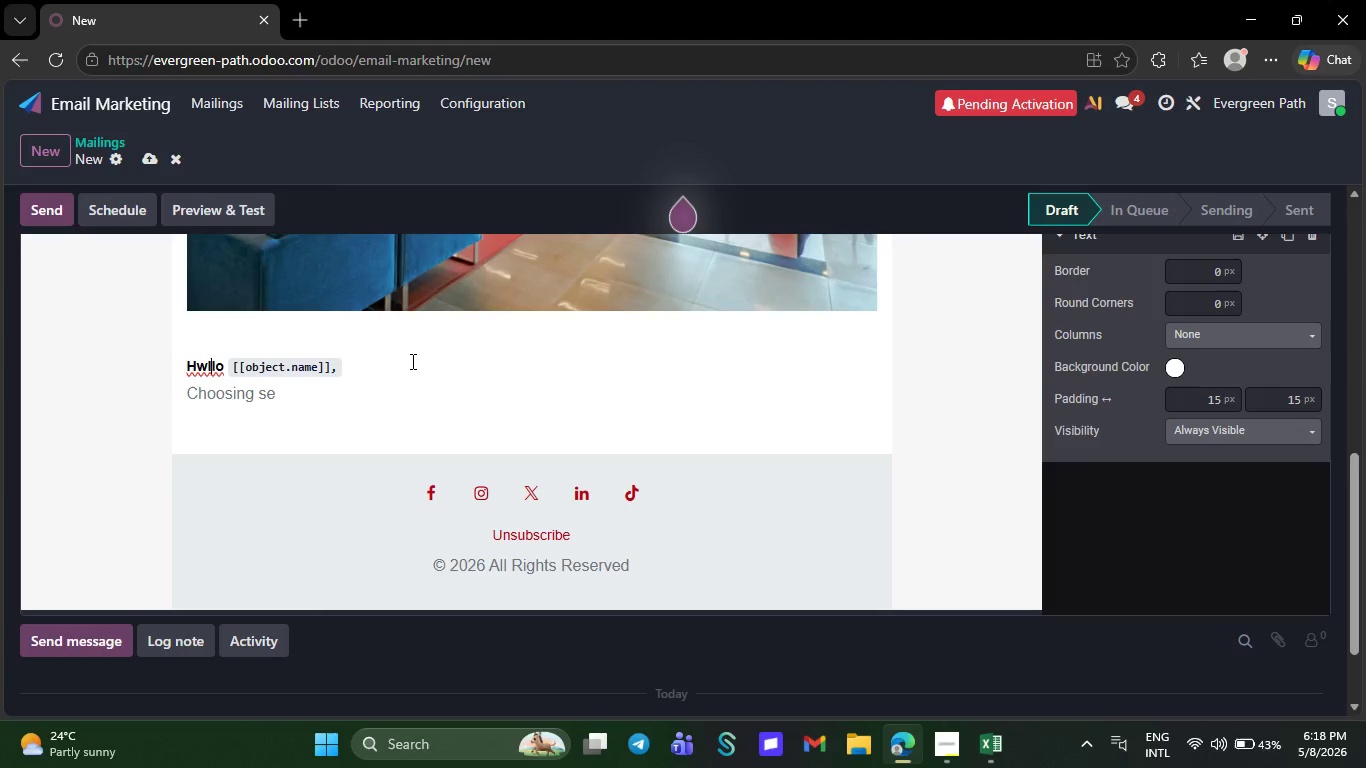 
key(ArrowLeft)
 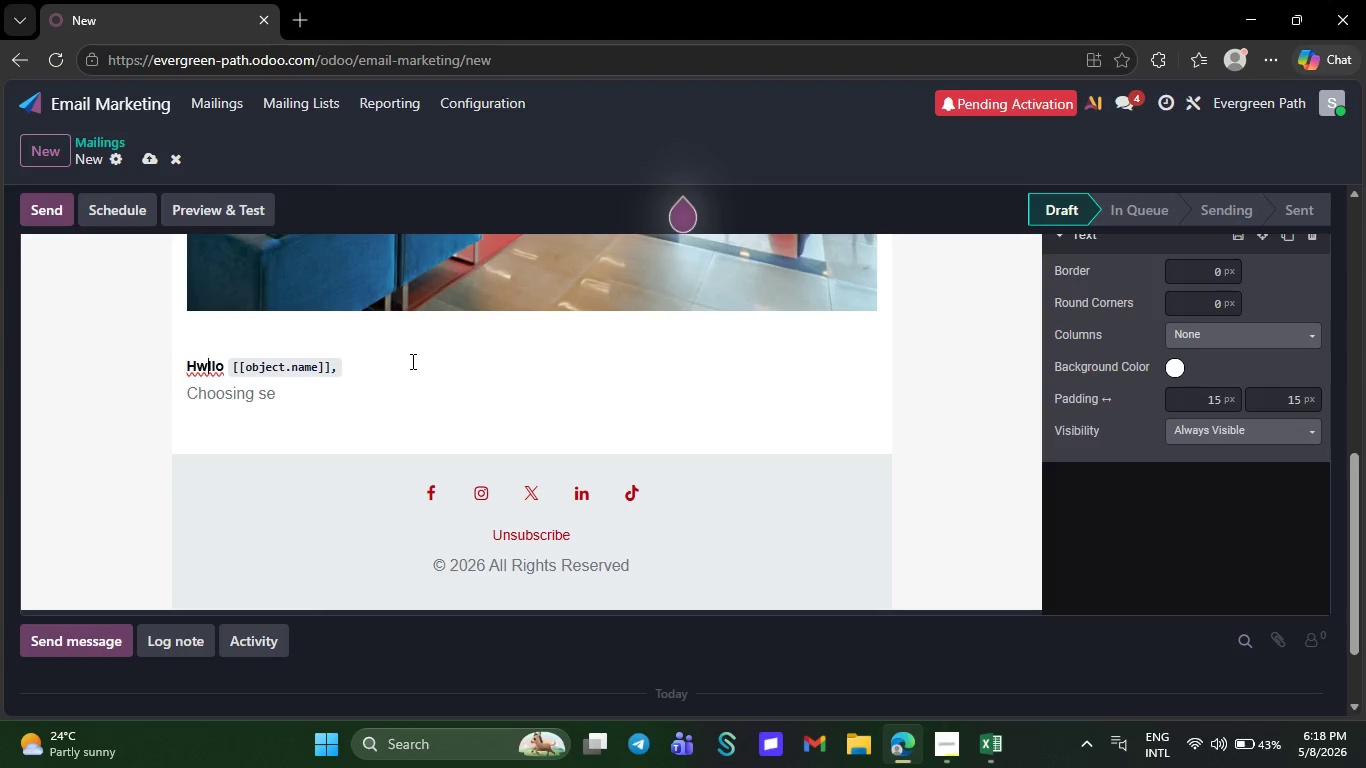 
key(Backspace)
 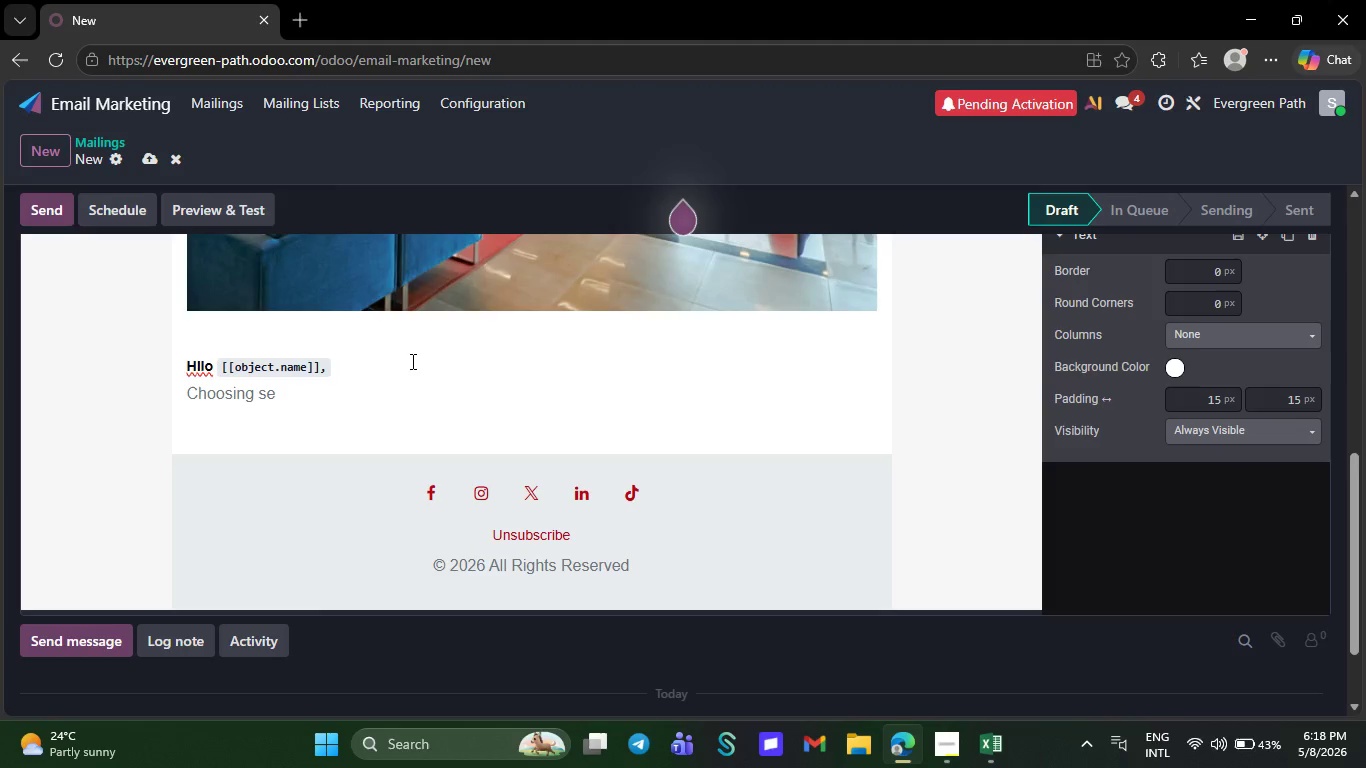 
key(E)
 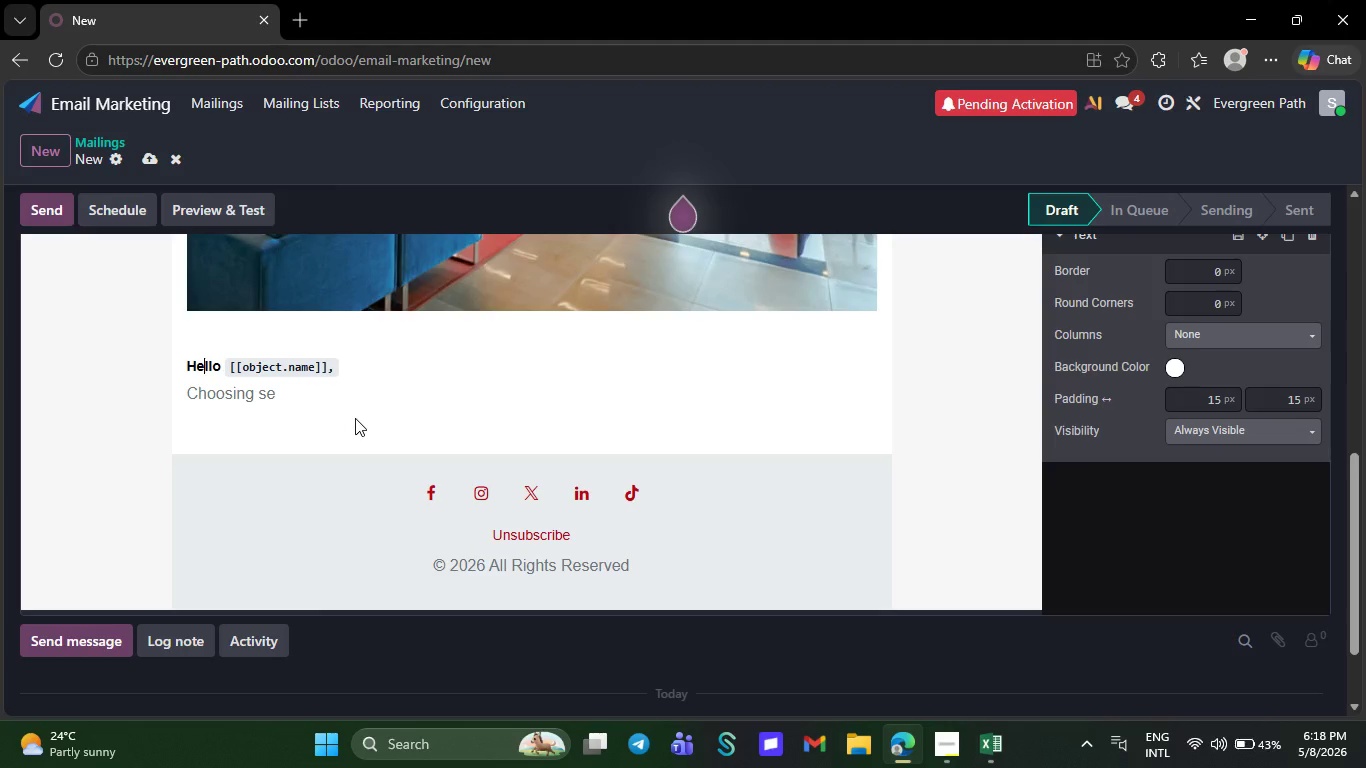 
left_click([354, 418])
 